 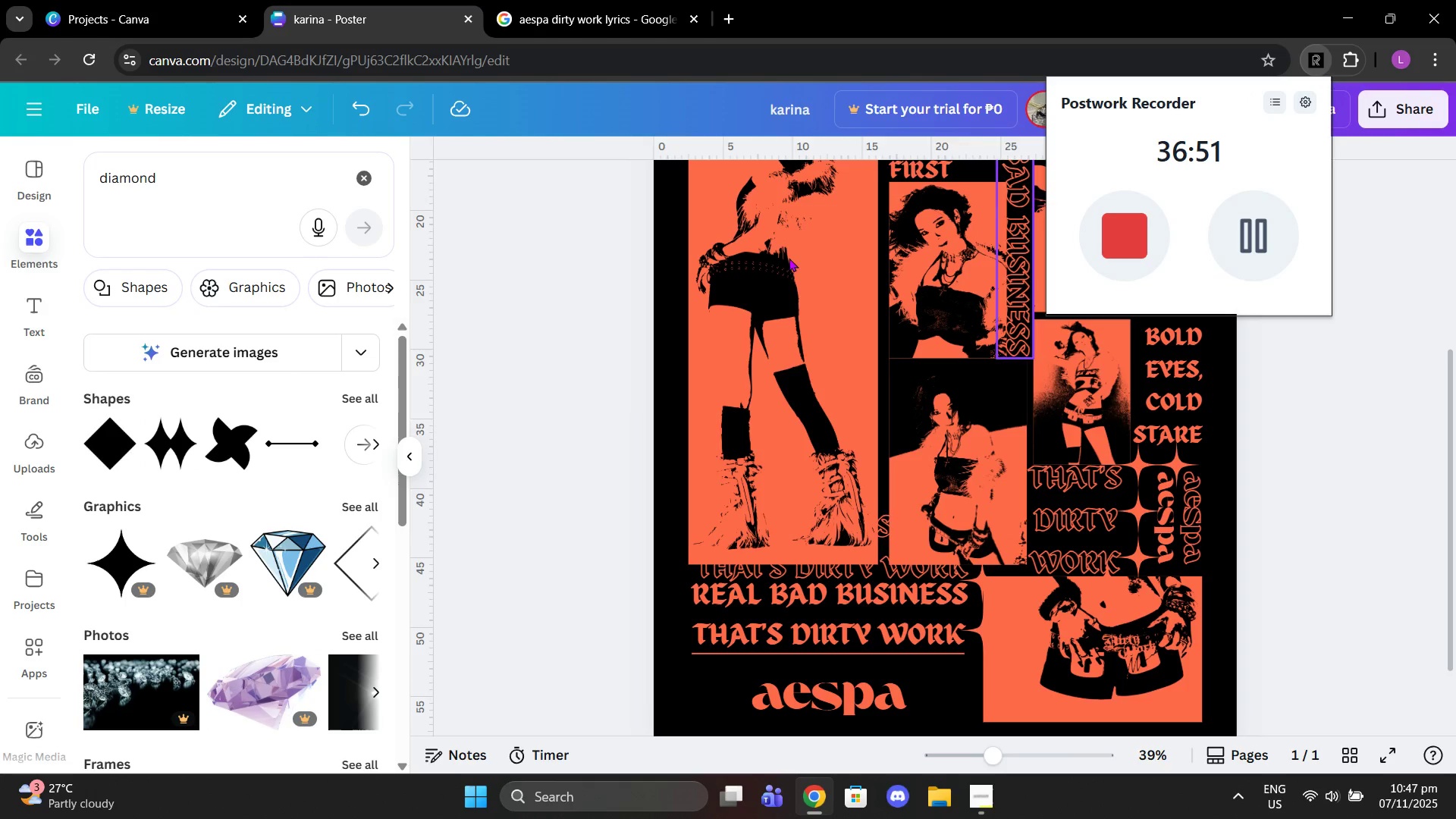 
left_click([521, 397])
 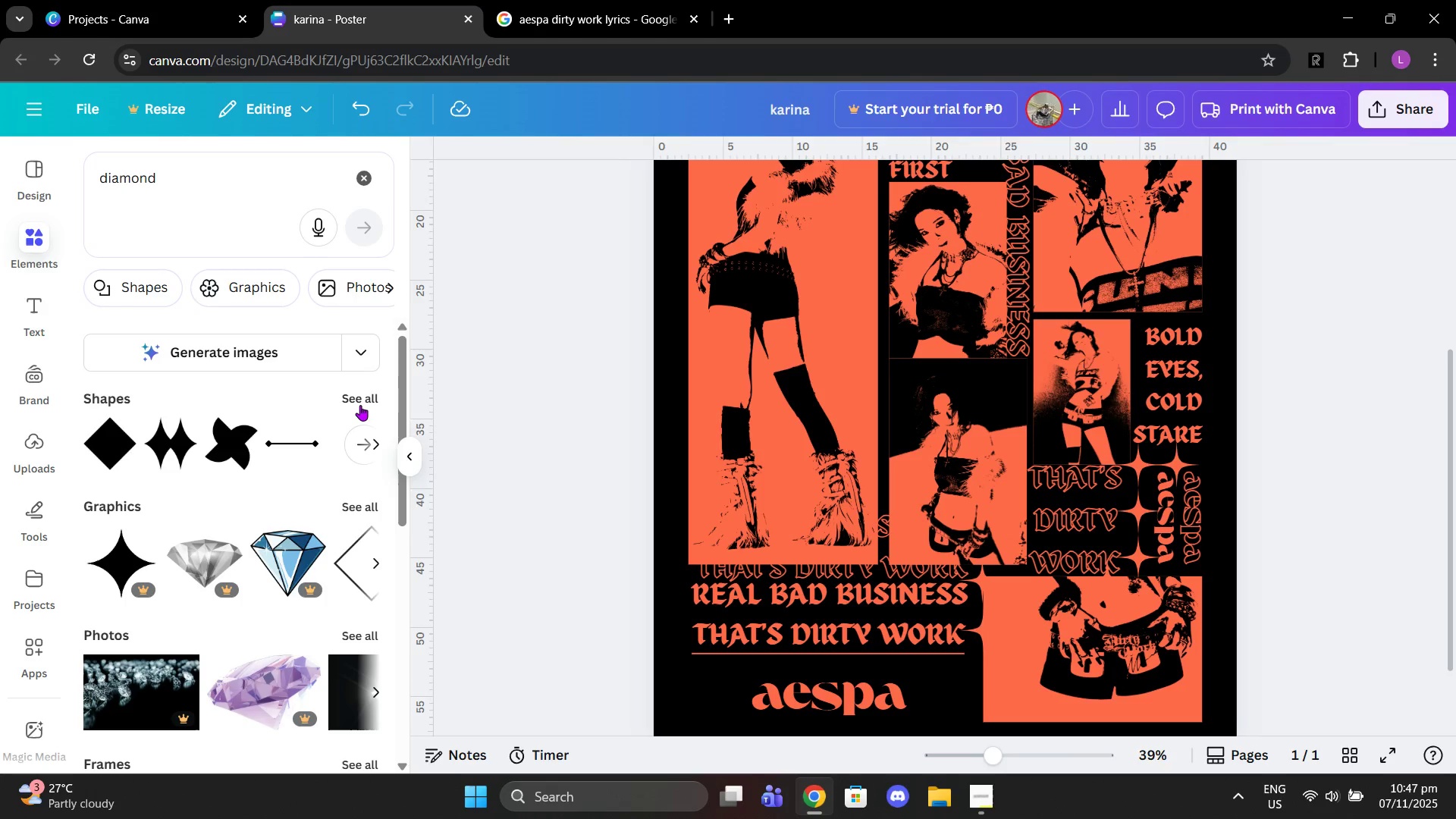 
left_click([360, 405])
 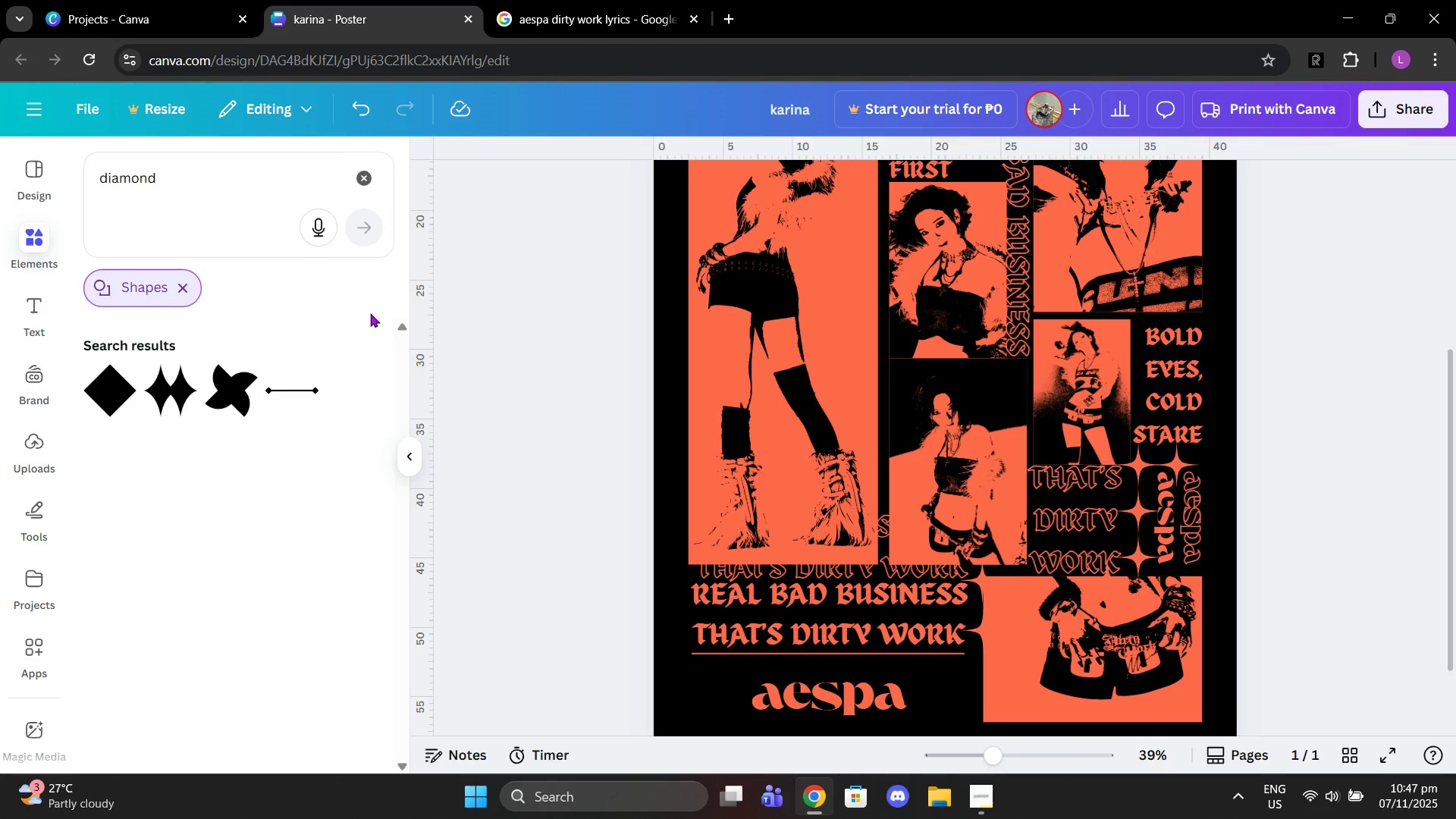 
left_click([180, 290])
 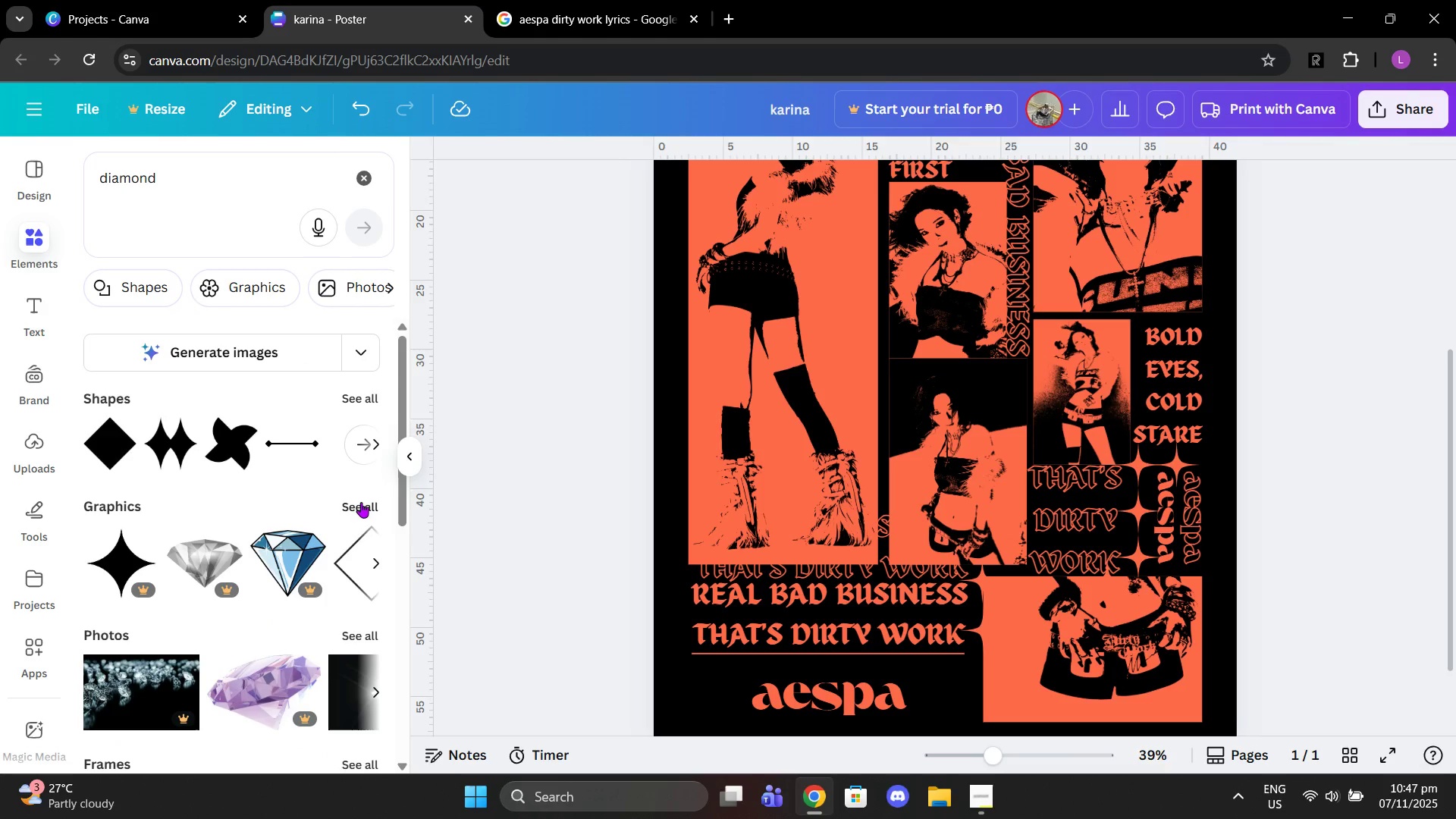 
left_click([361, 504])
 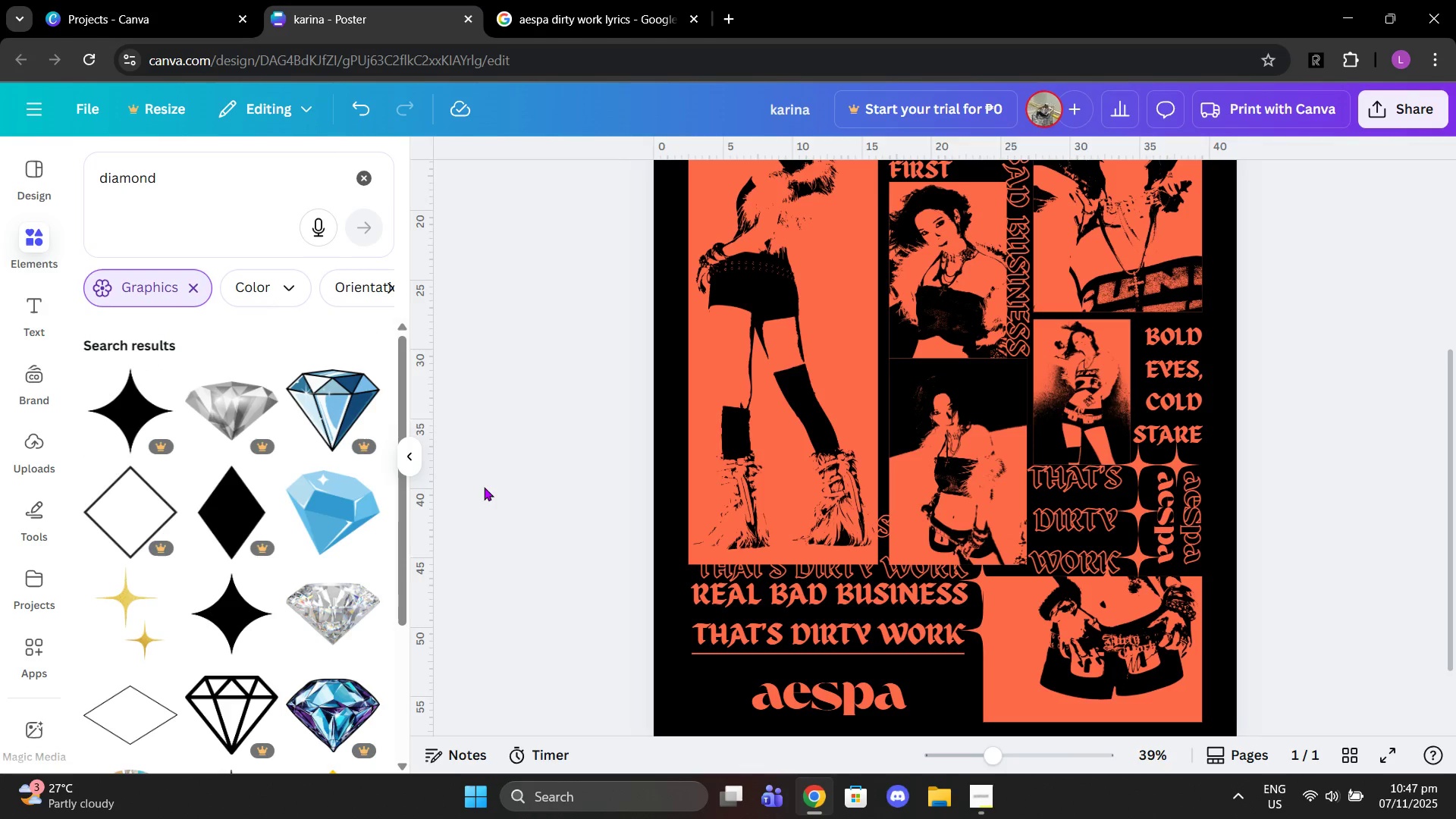 
scroll: coordinate [337, 591], scroll_direction: down, amount: 4.0
 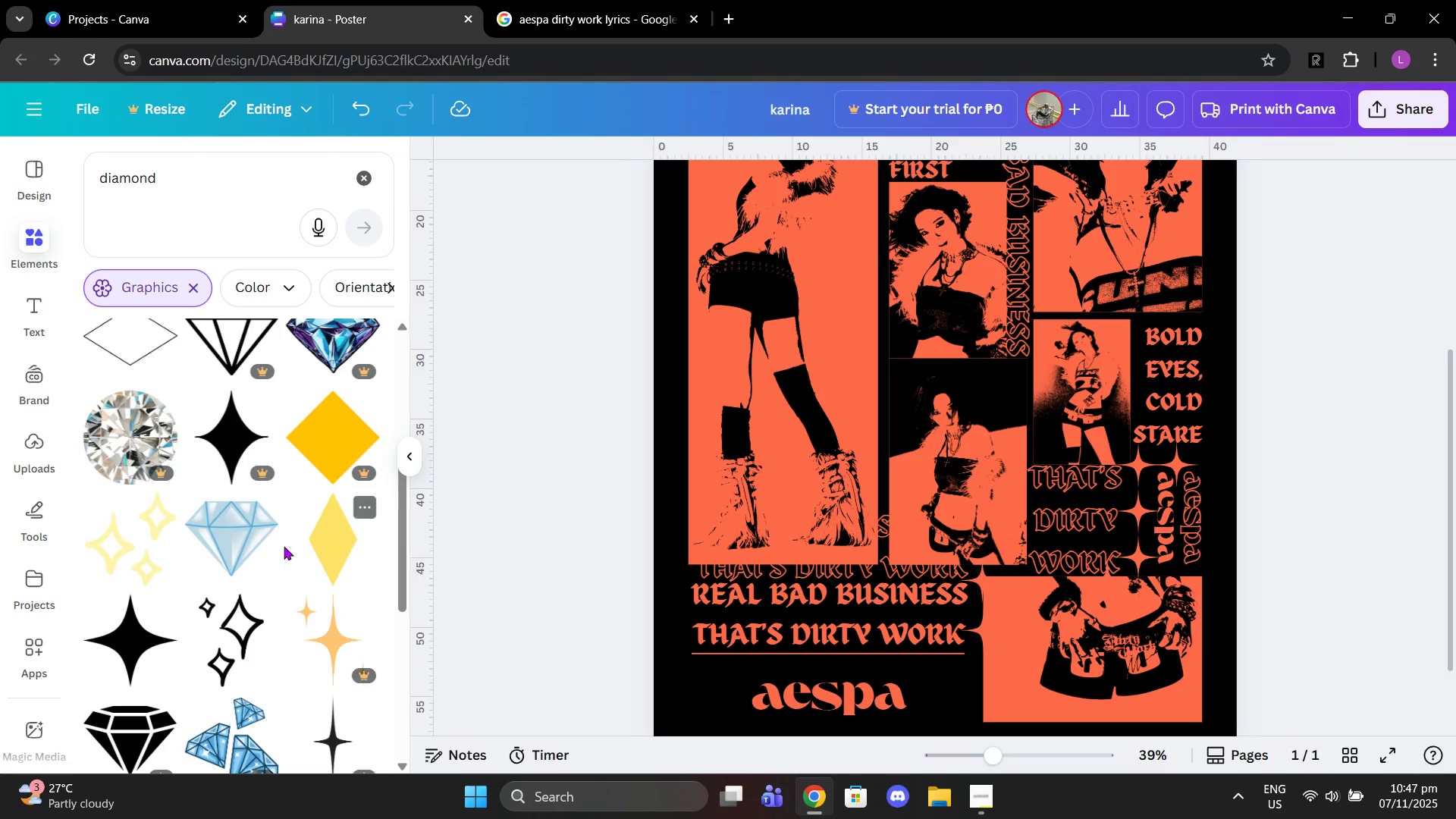 
left_click([256, 538])
 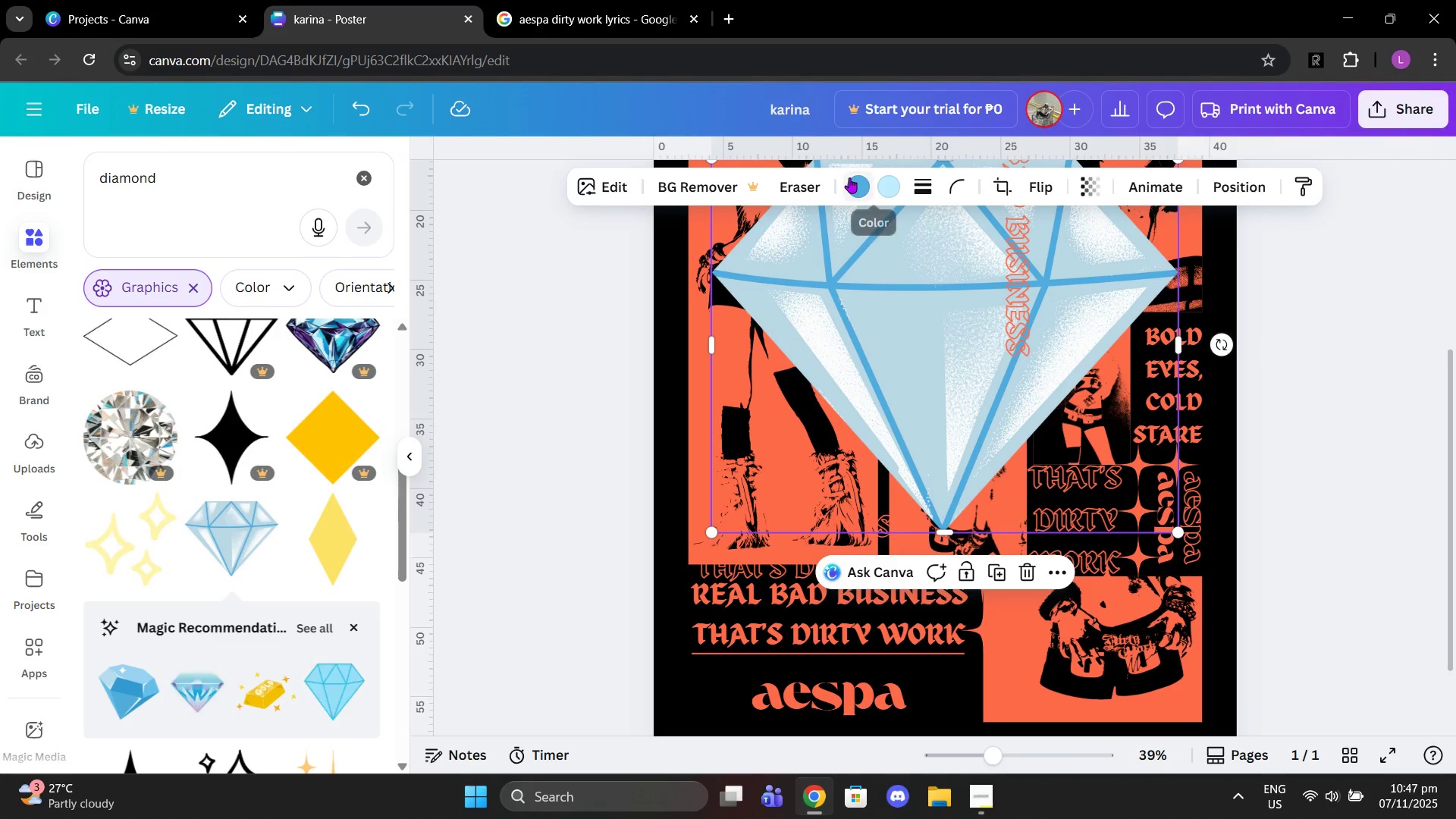 
left_click([849, 177])
 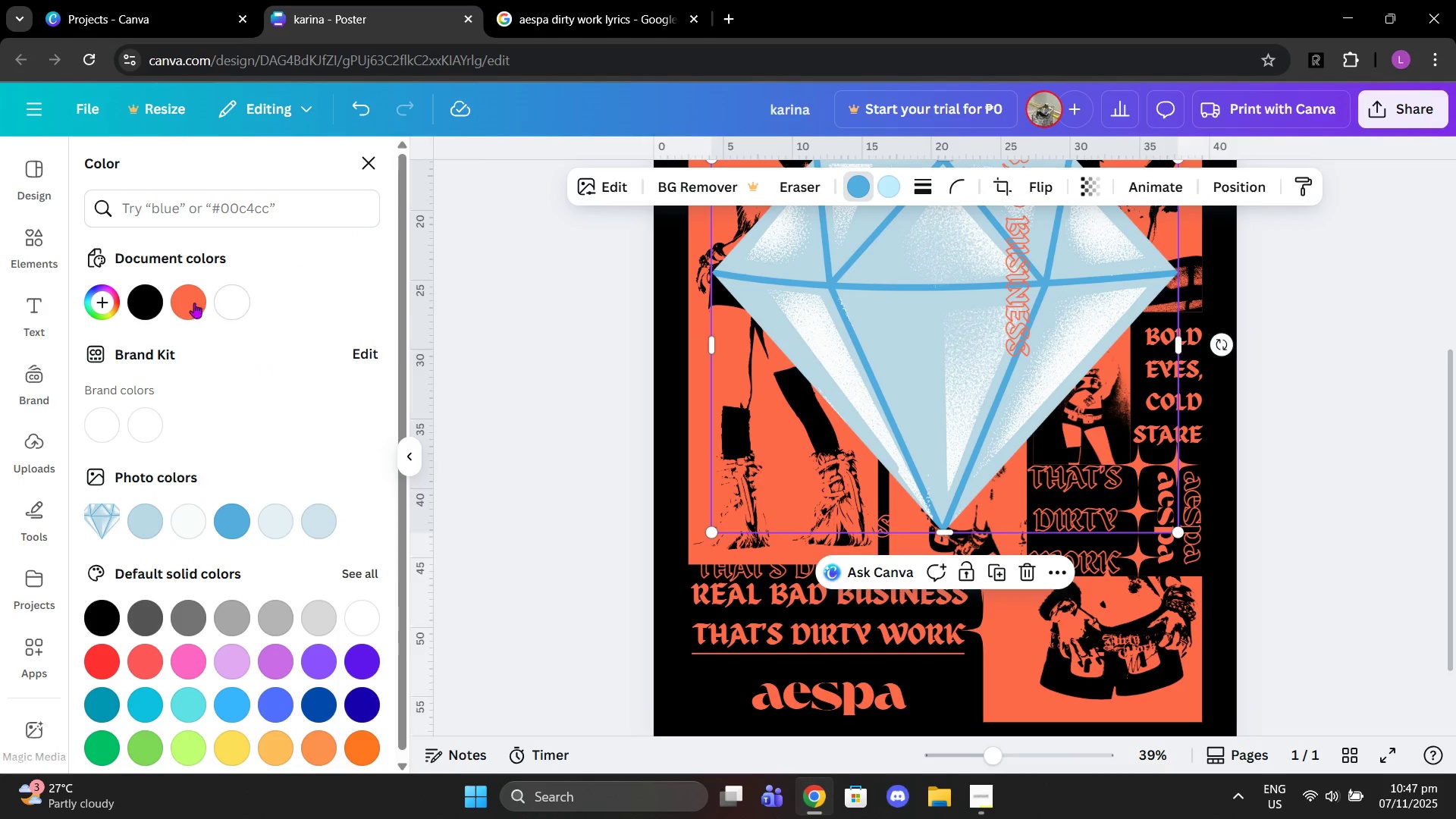 
left_click([194, 303])
 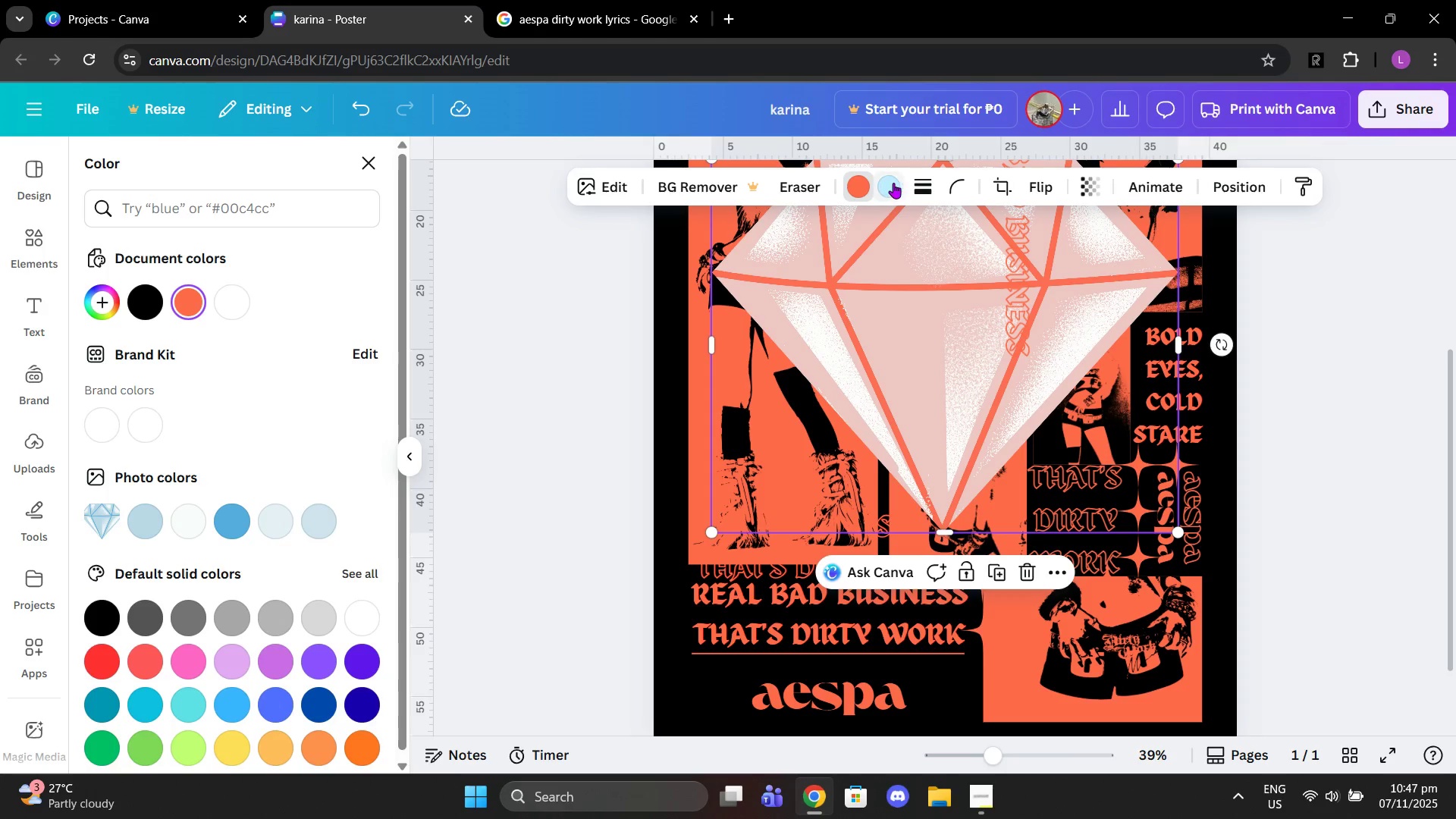 
 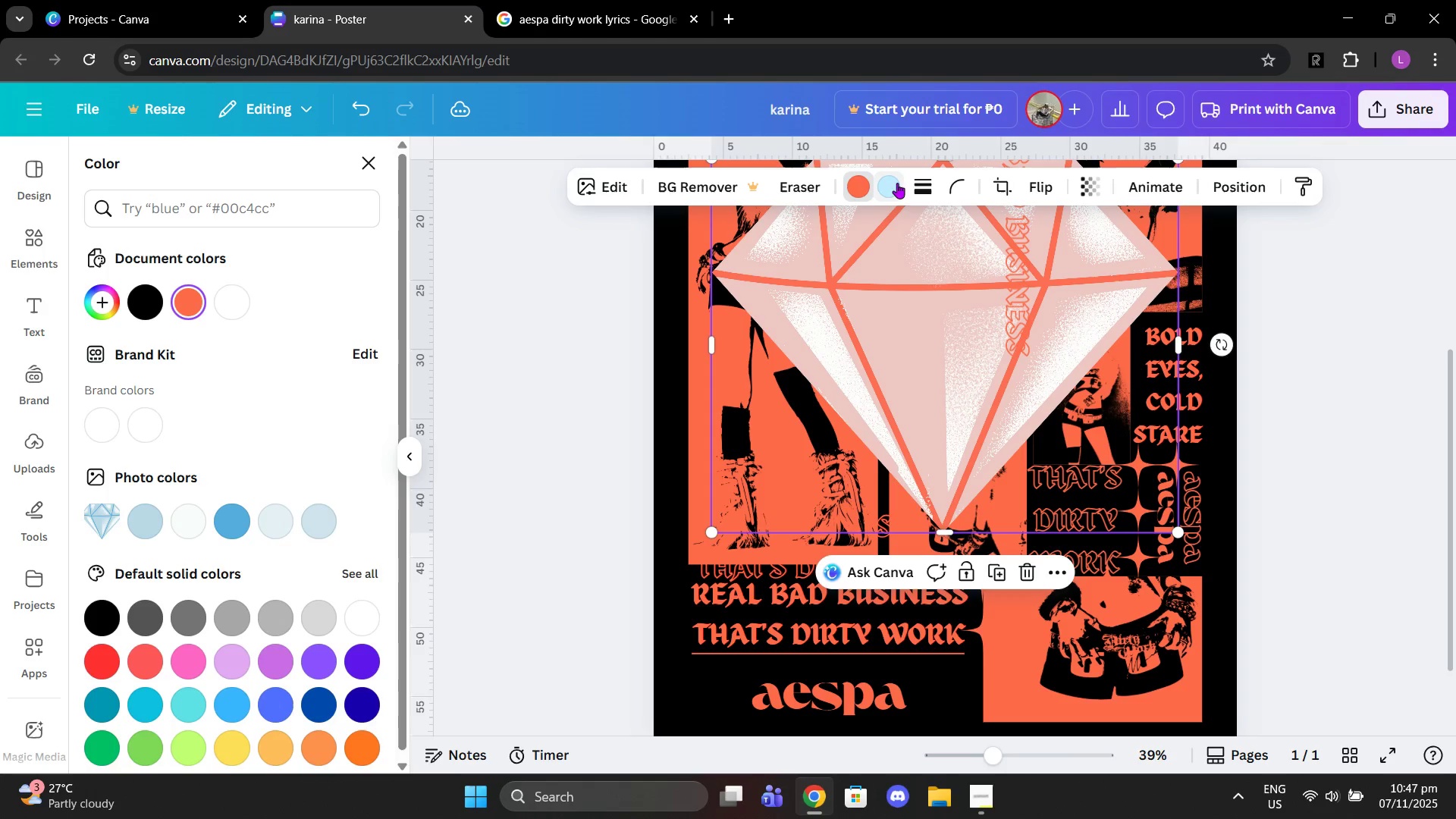 
left_click([897, 183])
 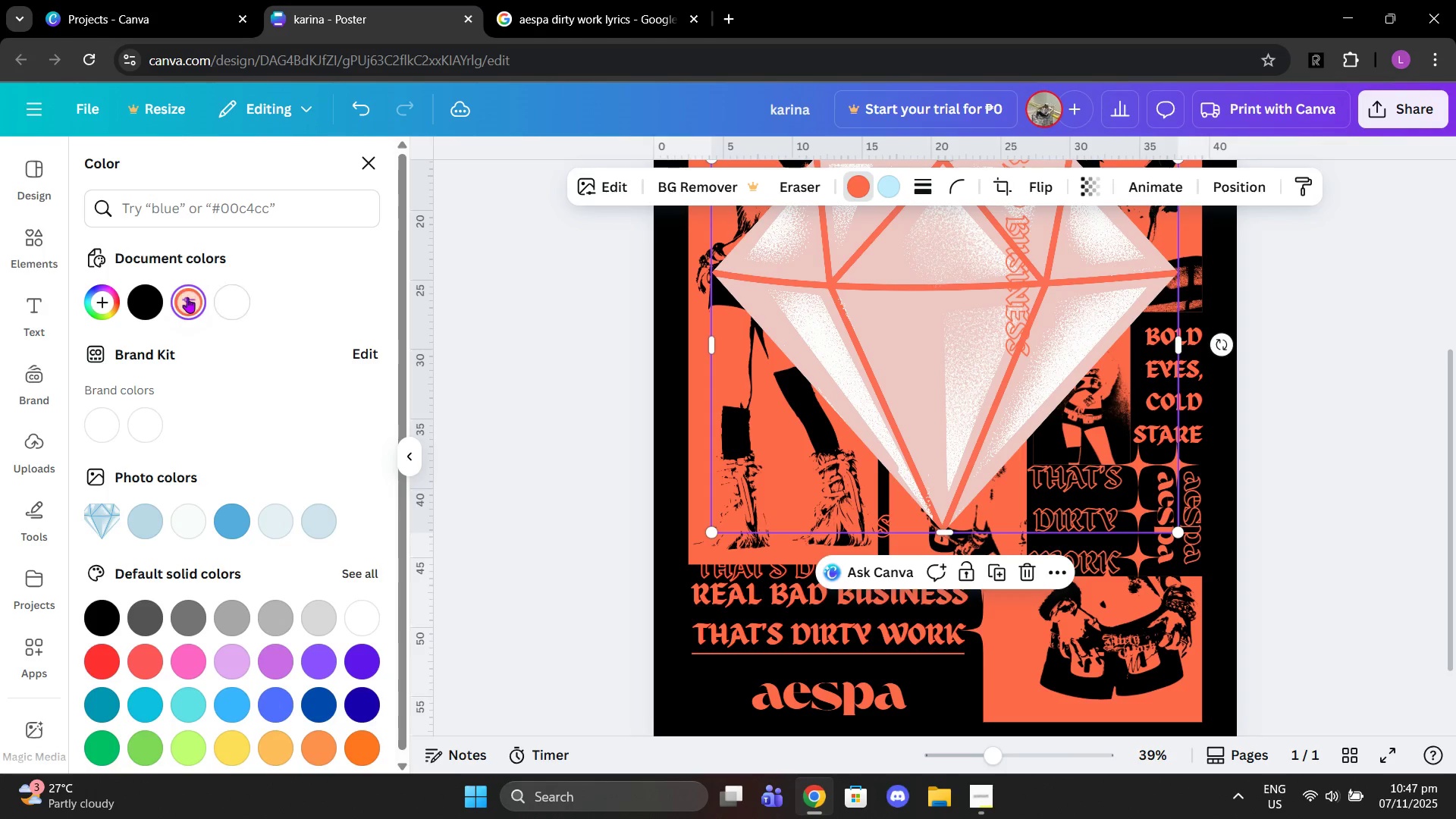 
left_click([187, 297])
 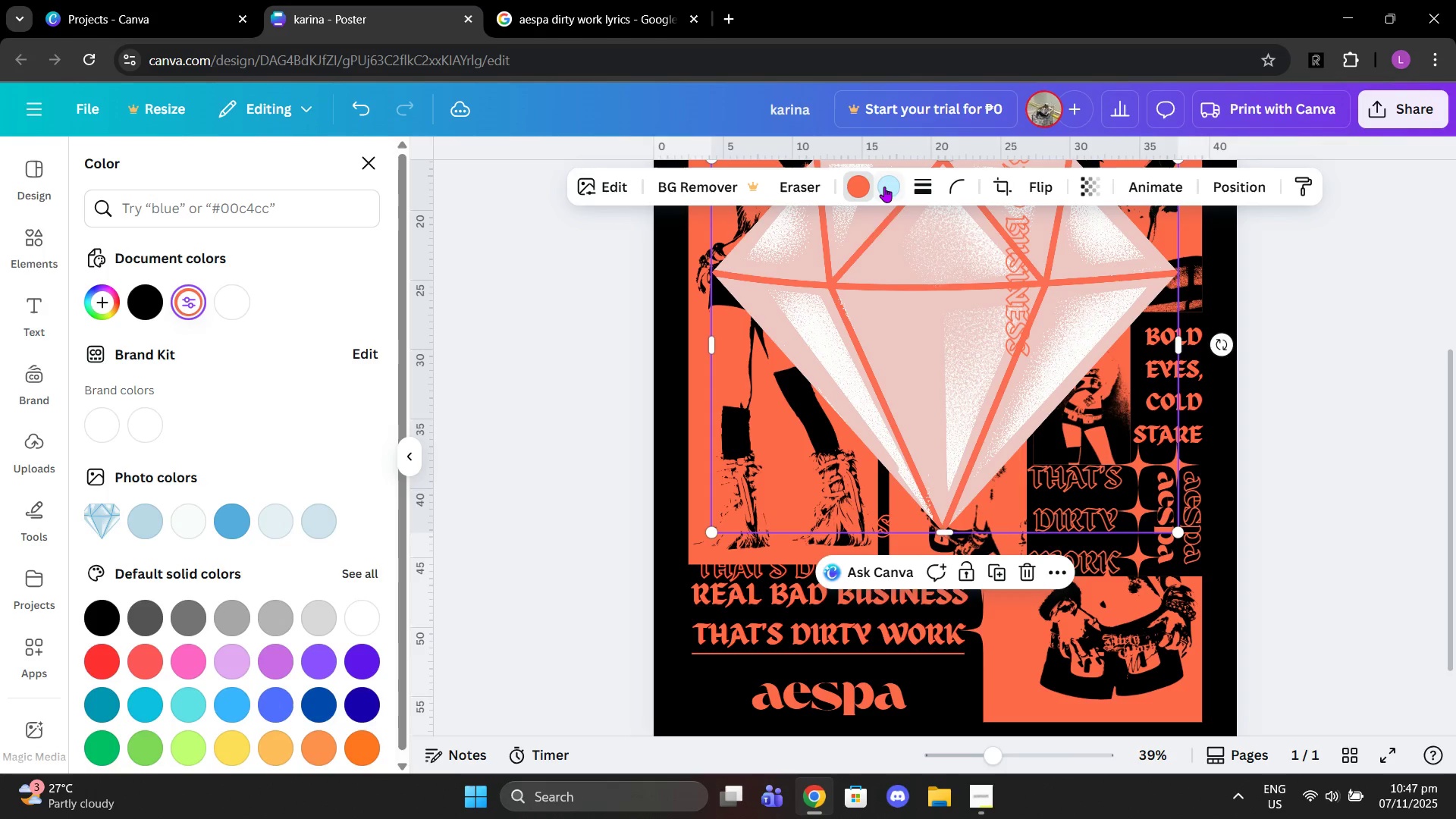 
left_click([885, 187])
 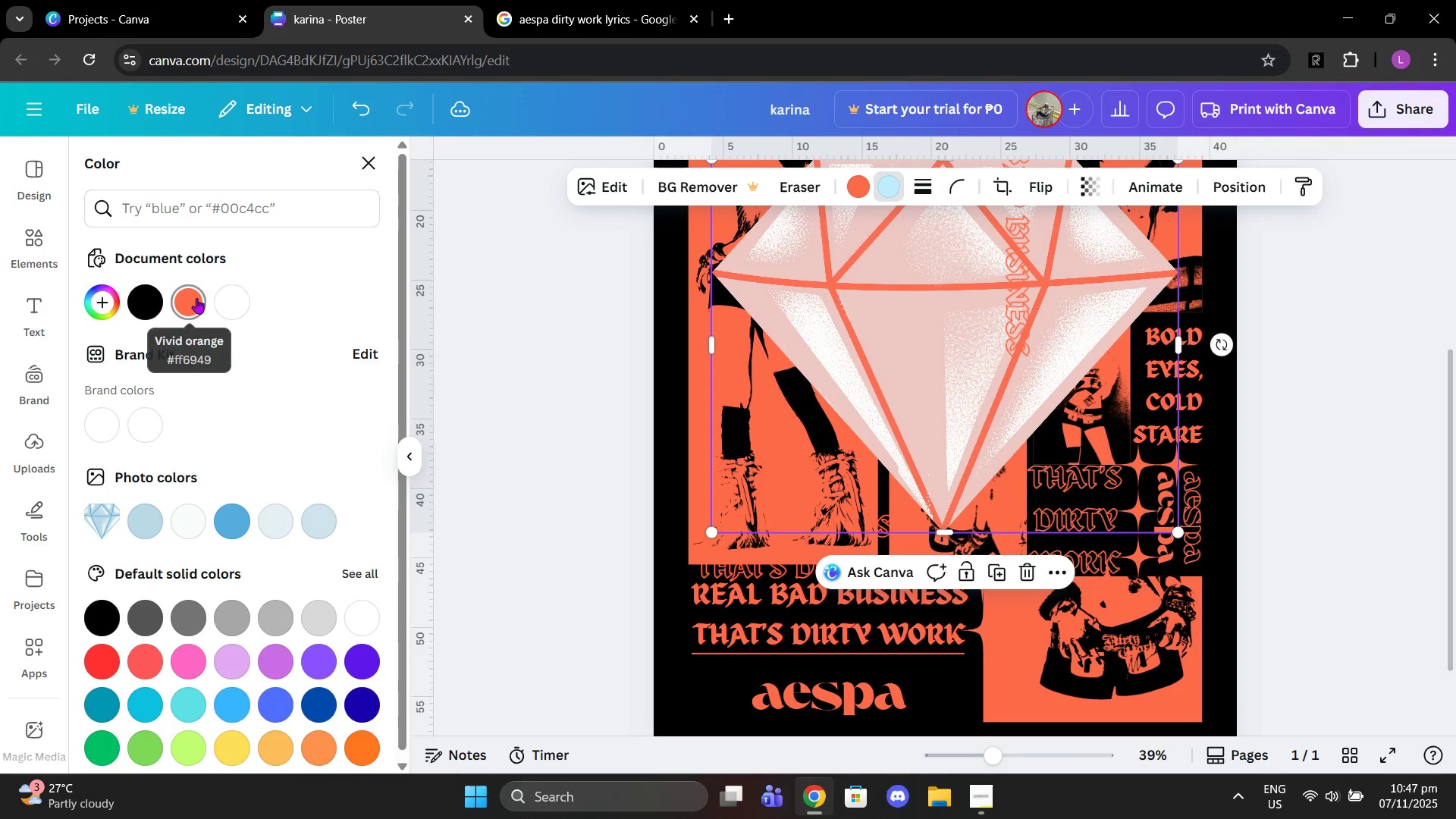 
left_click([196, 298])
 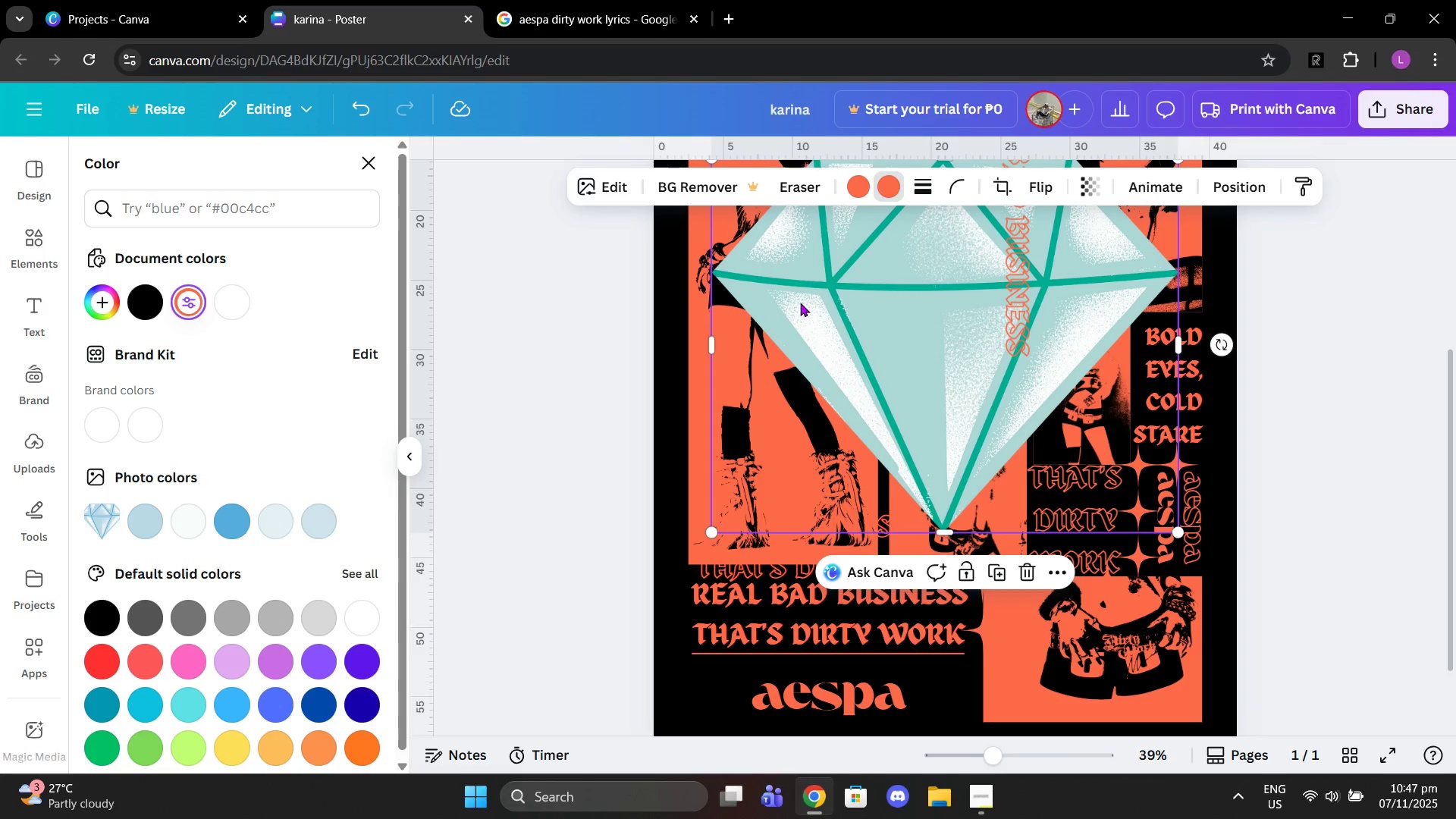 
left_click_drag(start_coordinate=[903, 306], to_coordinate=[849, 376])
 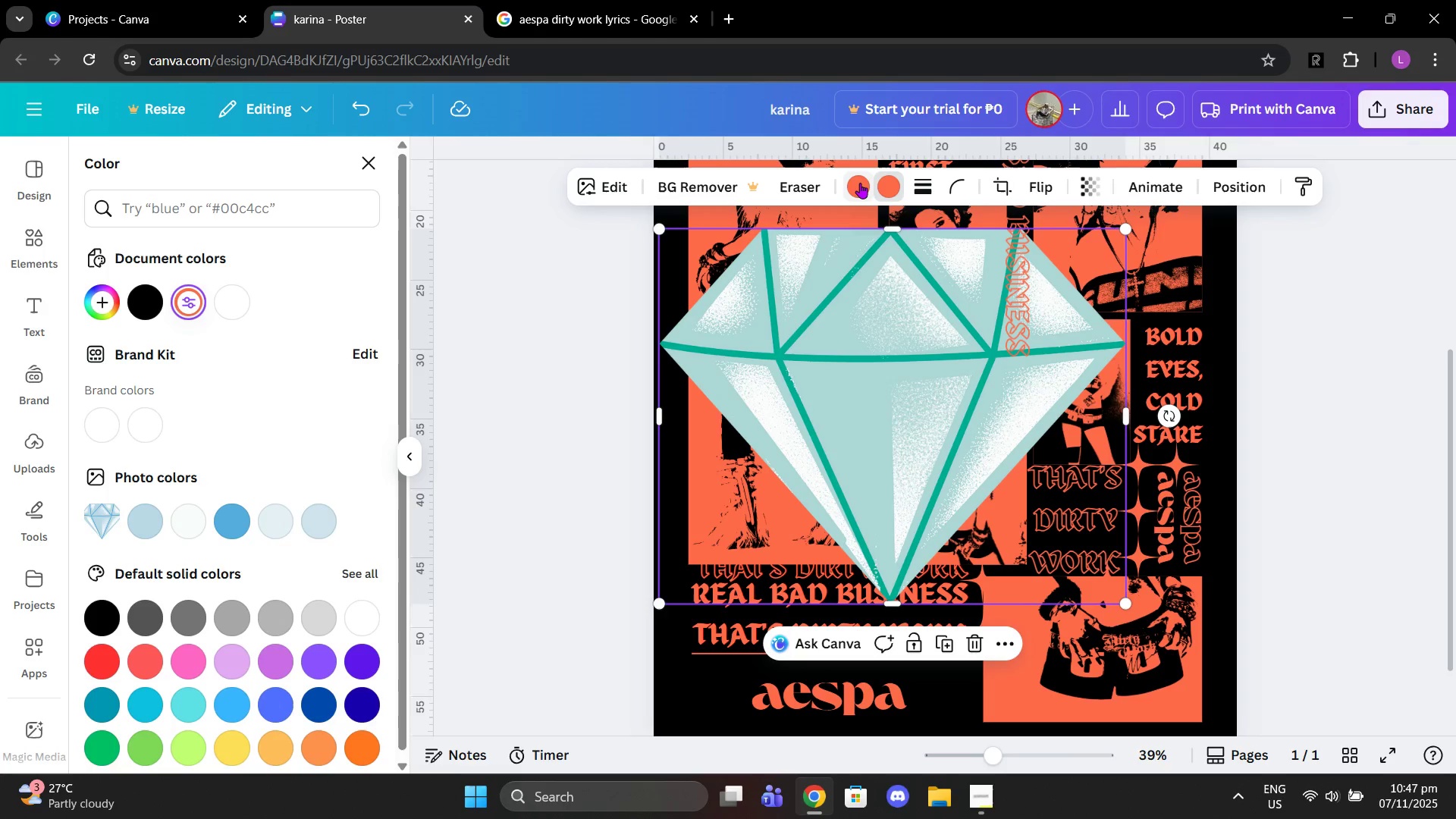 
left_click([860, 183])
 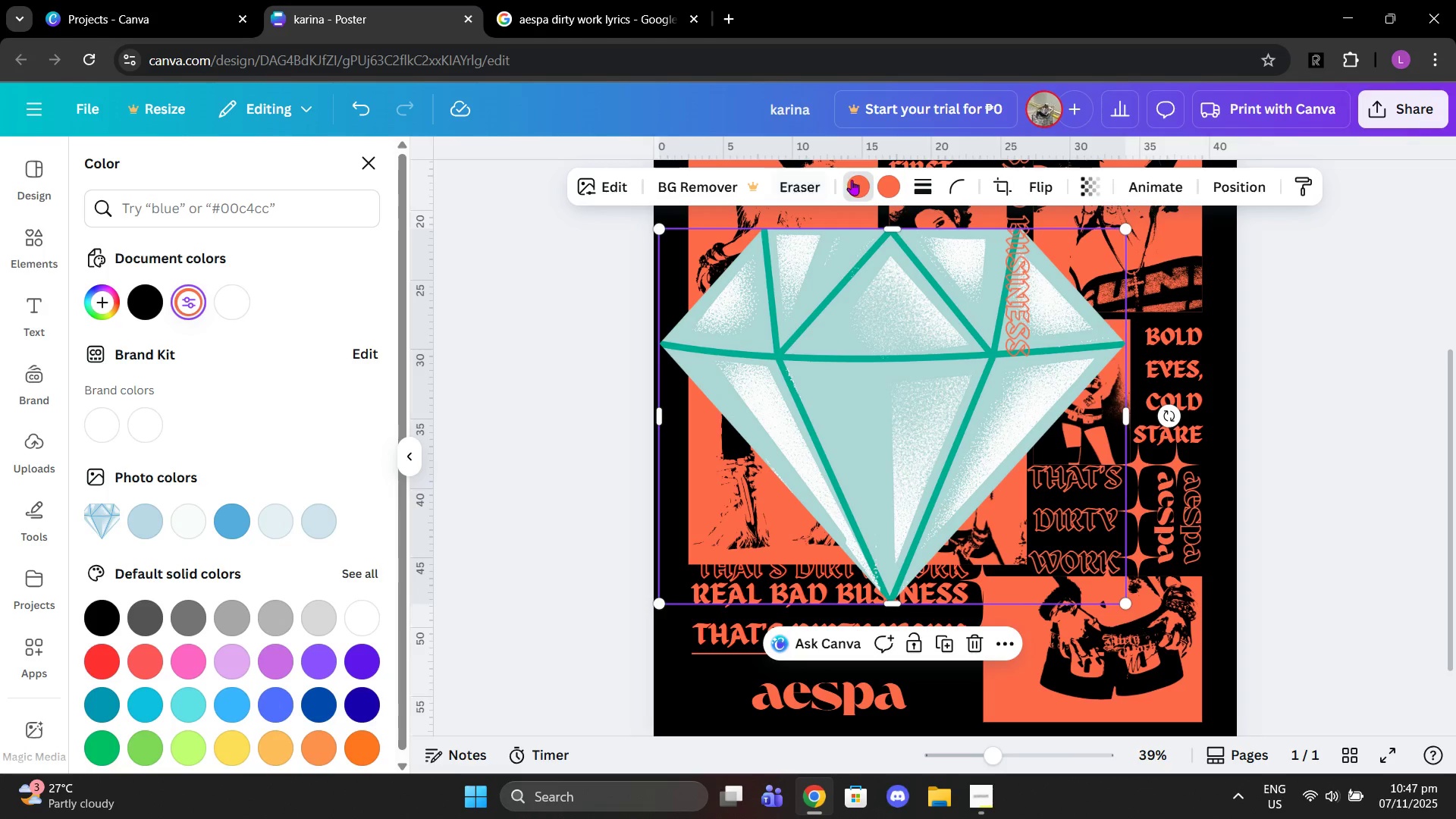 
left_click([881, 182])
 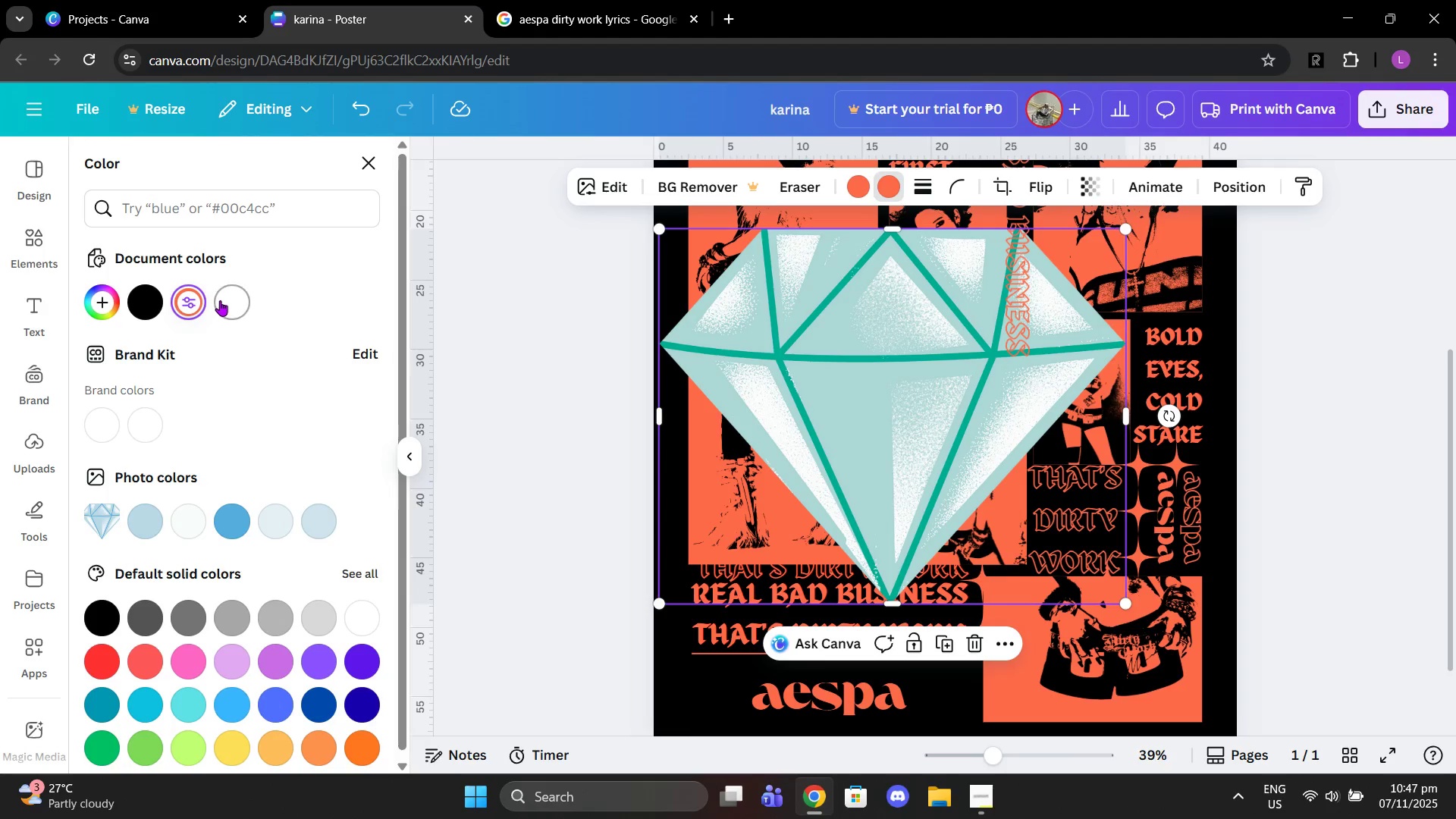 
left_click([220, 300])
 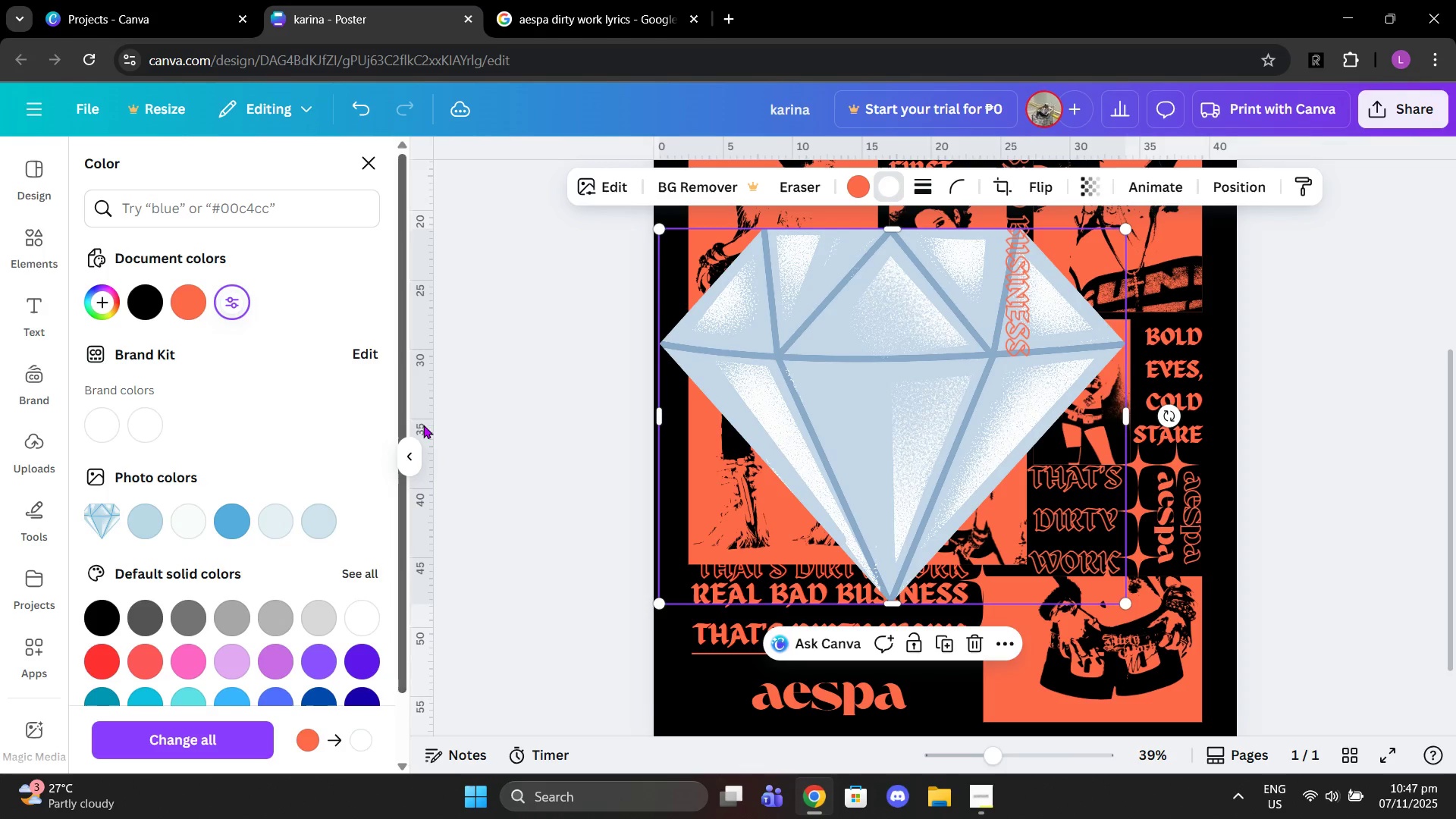 
left_click([513, 373])
 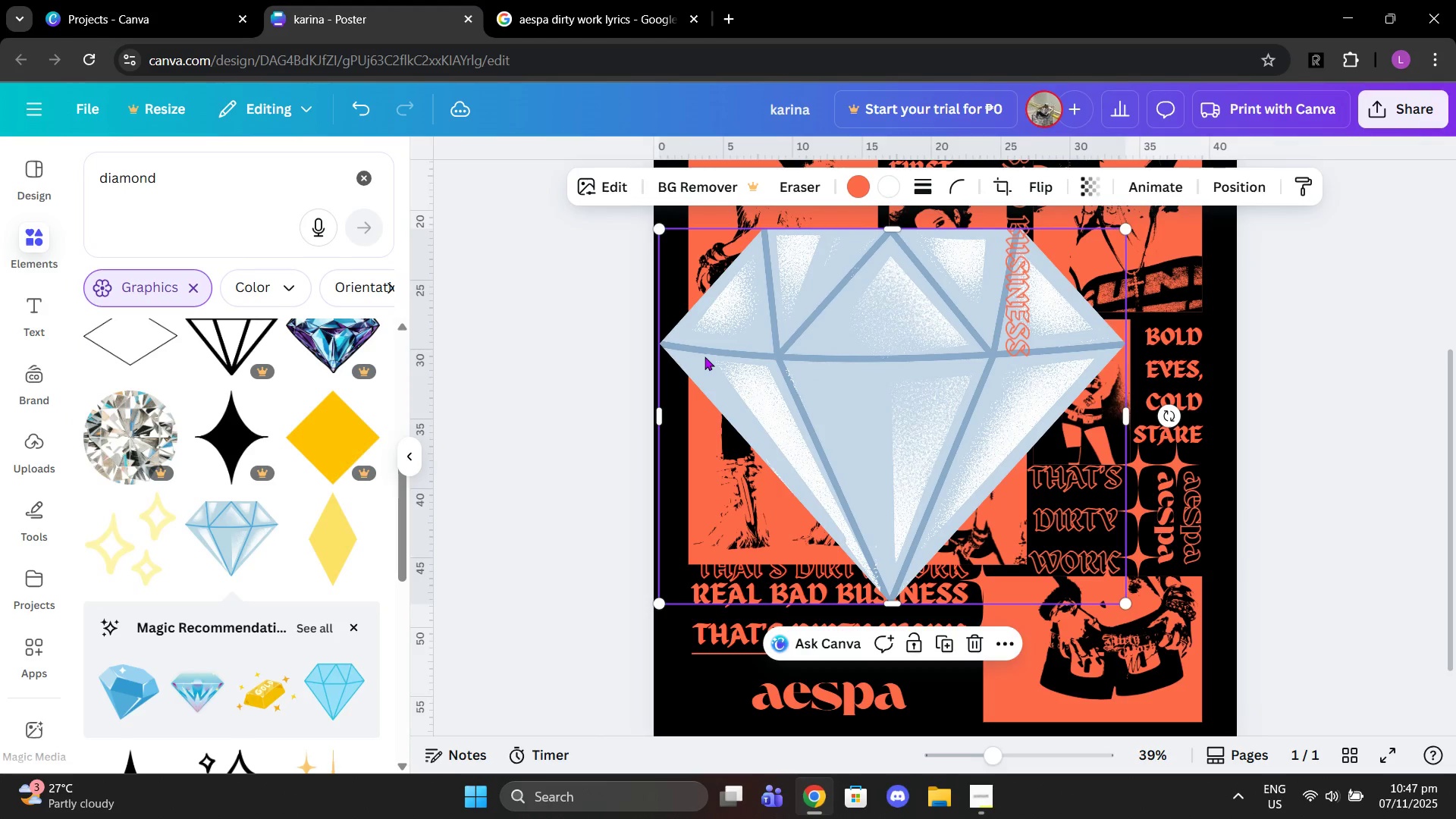 
left_click([704, 356])
 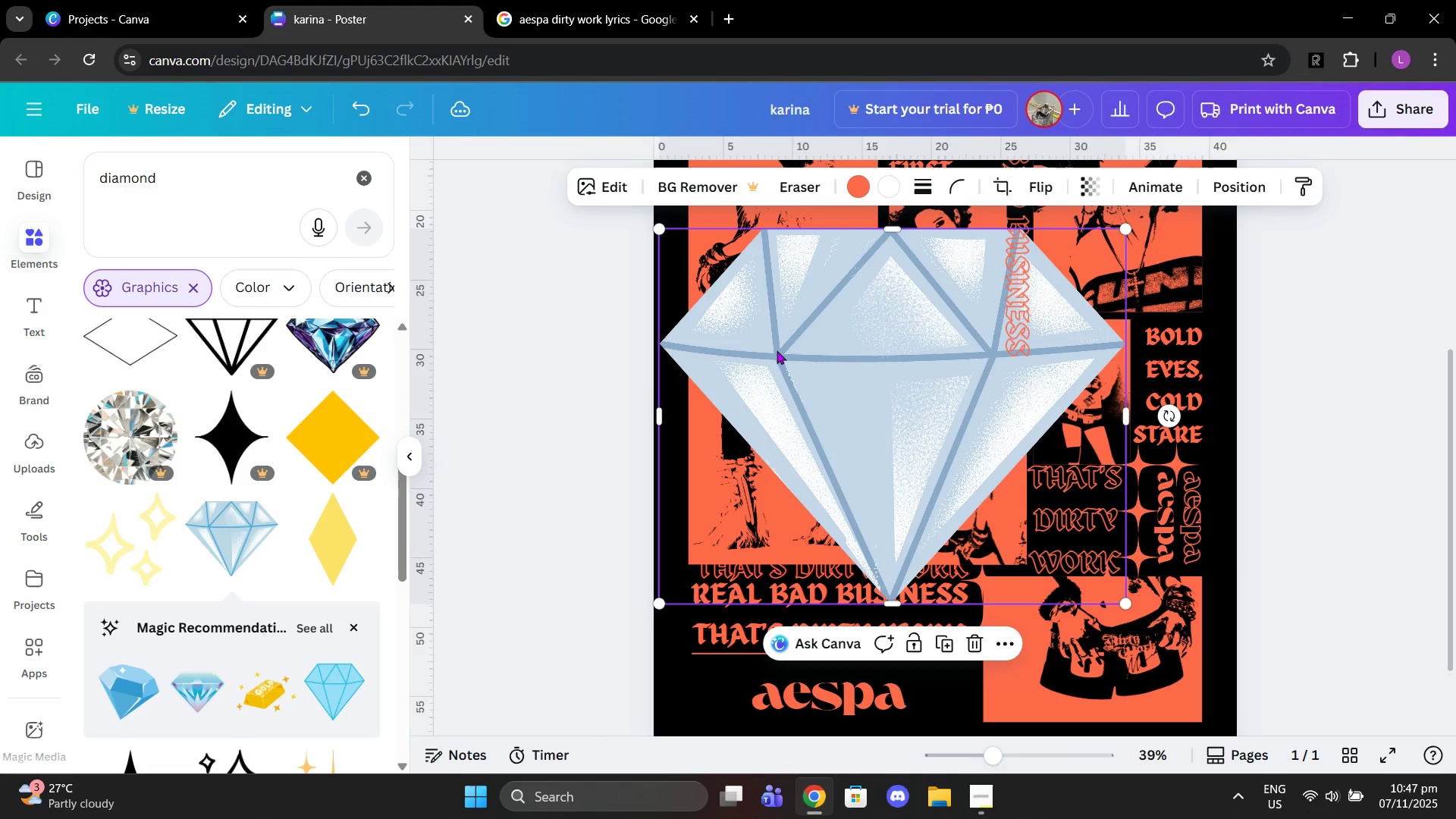 
key(Delete)
 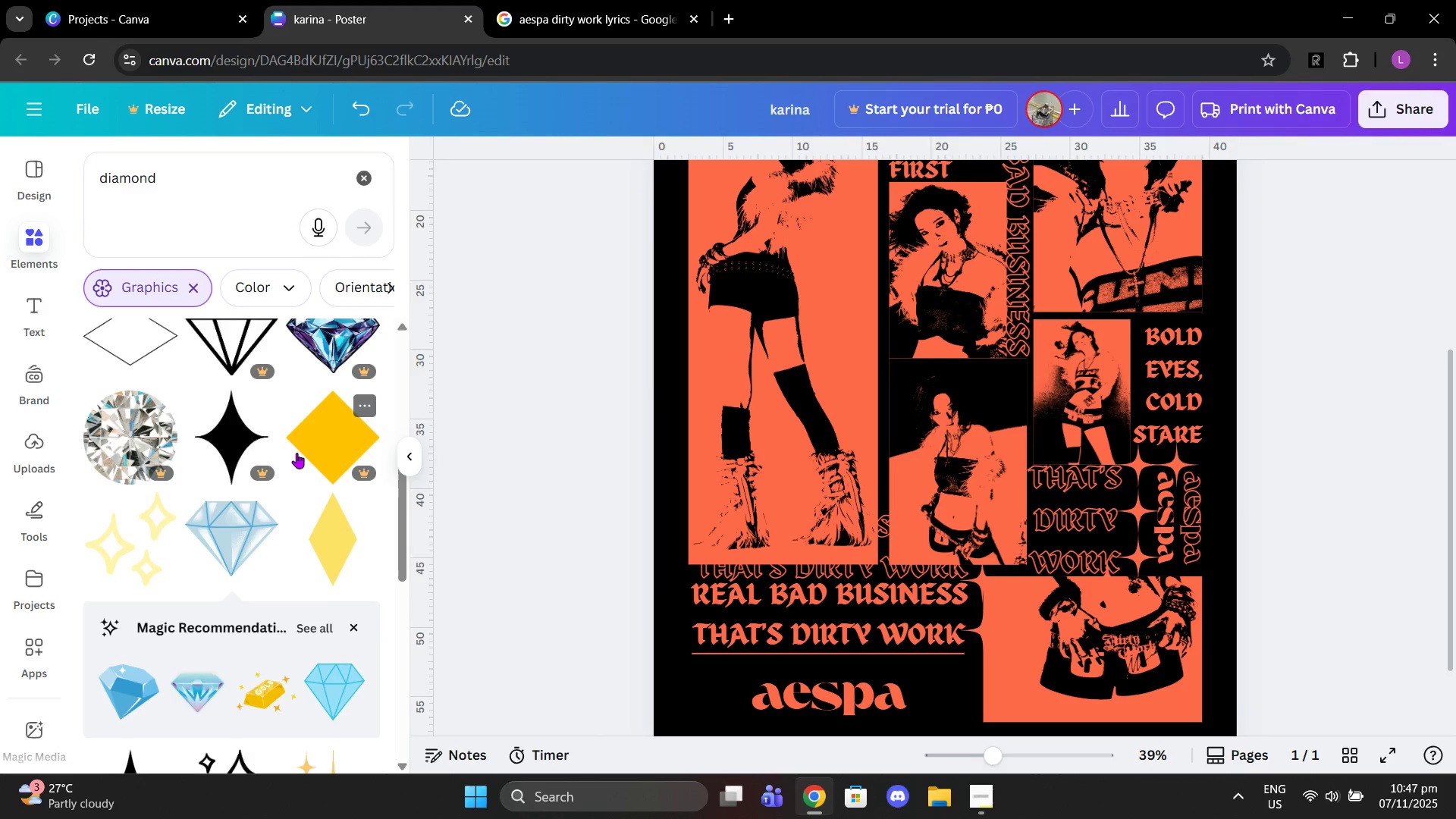 
scroll: coordinate [284, 478], scroll_direction: down, amount: 5.0
 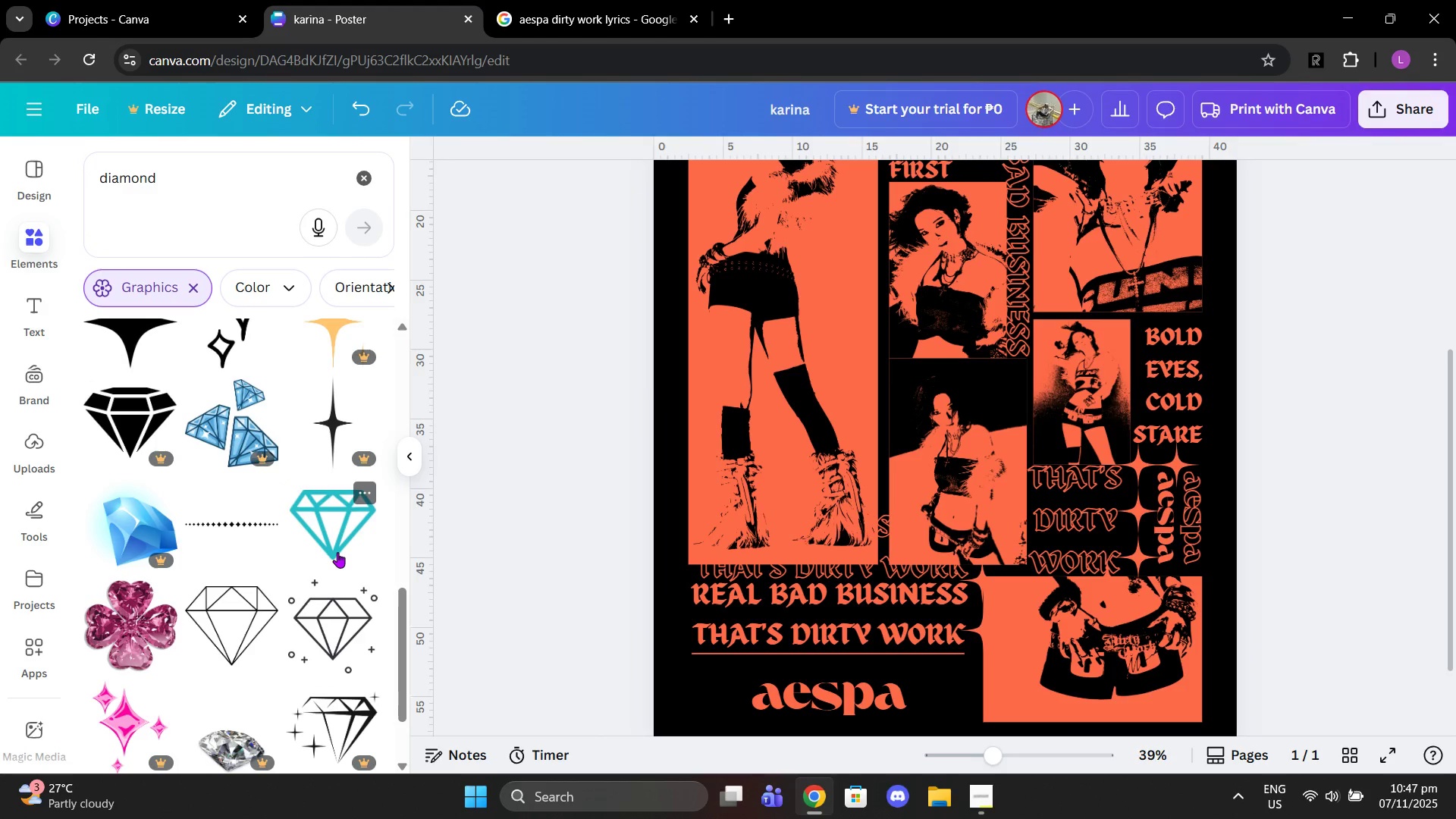 
left_click([337, 552])
 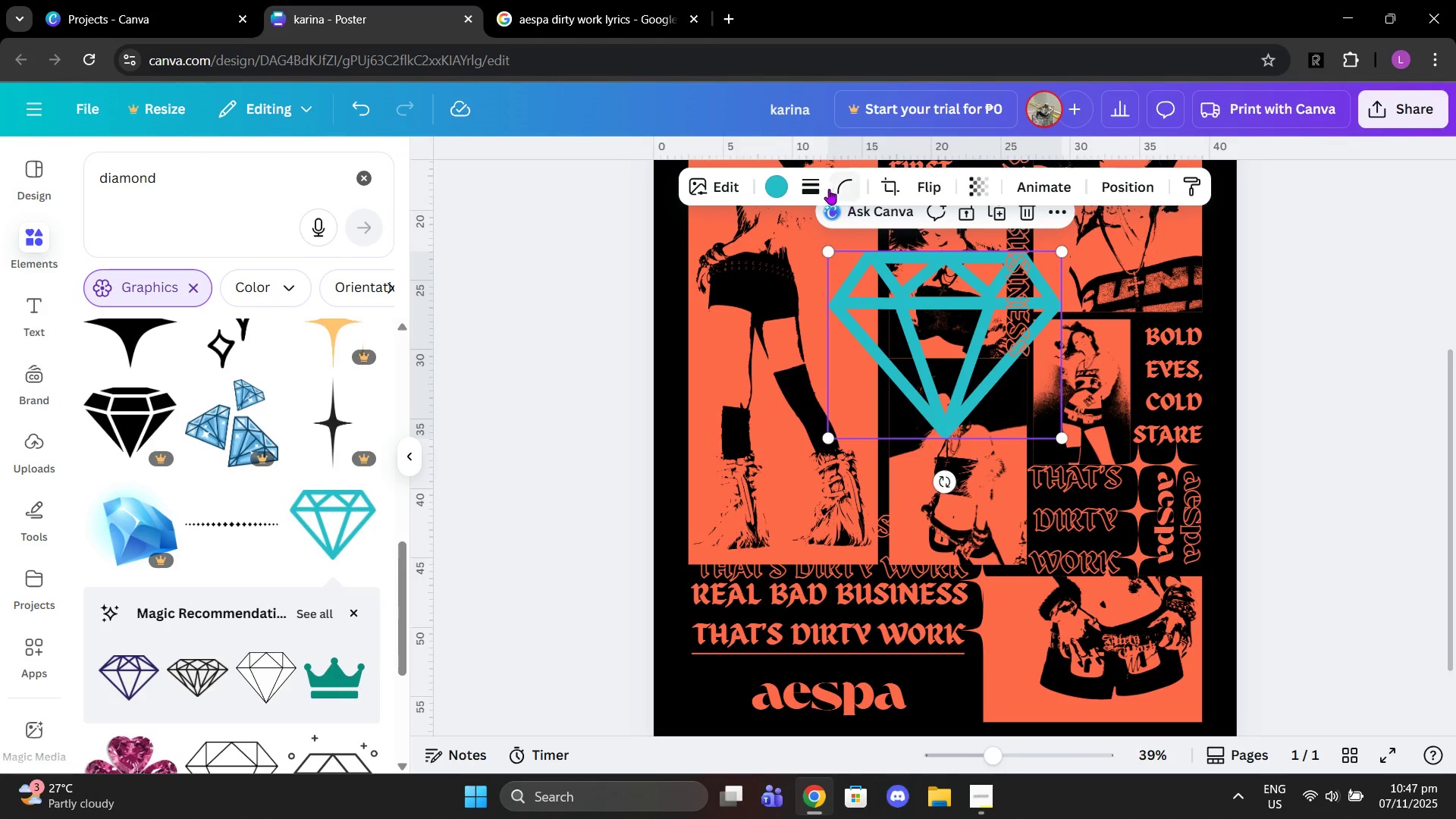 
left_click([769, 186])
 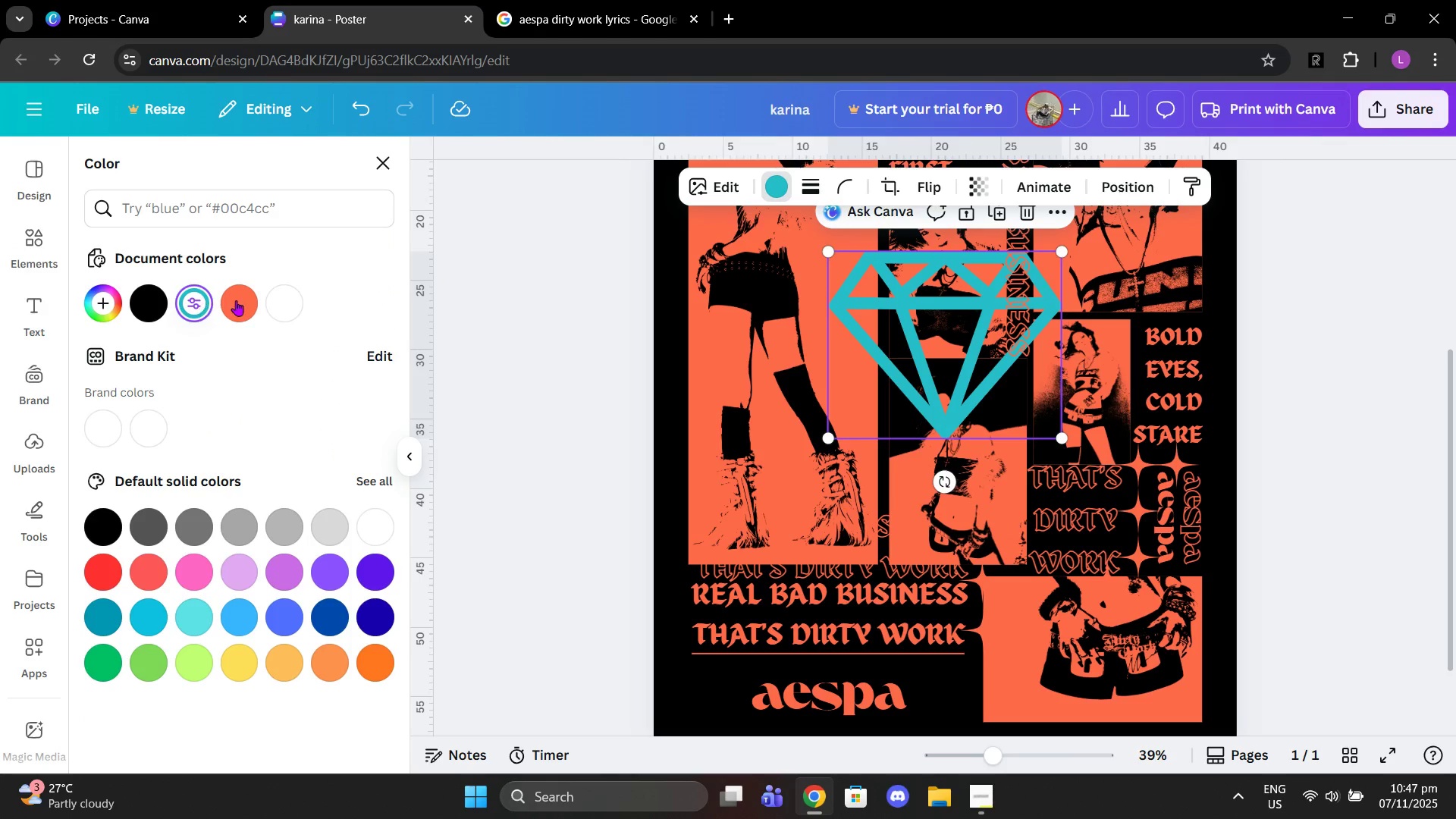 
left_click([237, 300])
 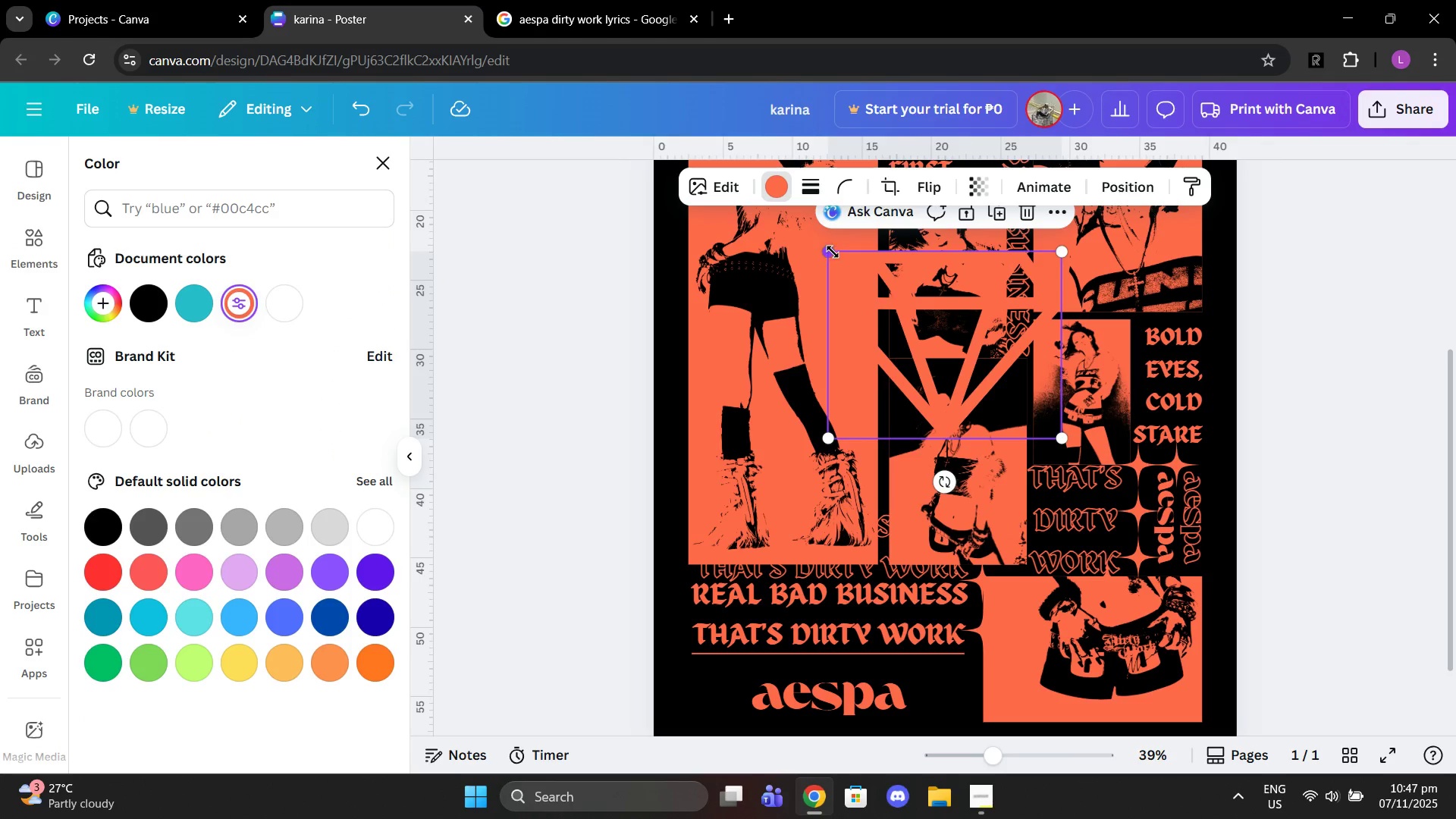 
left_click_drag(start_coordinate=[833, 252], to_coordinate=[968, 355])
 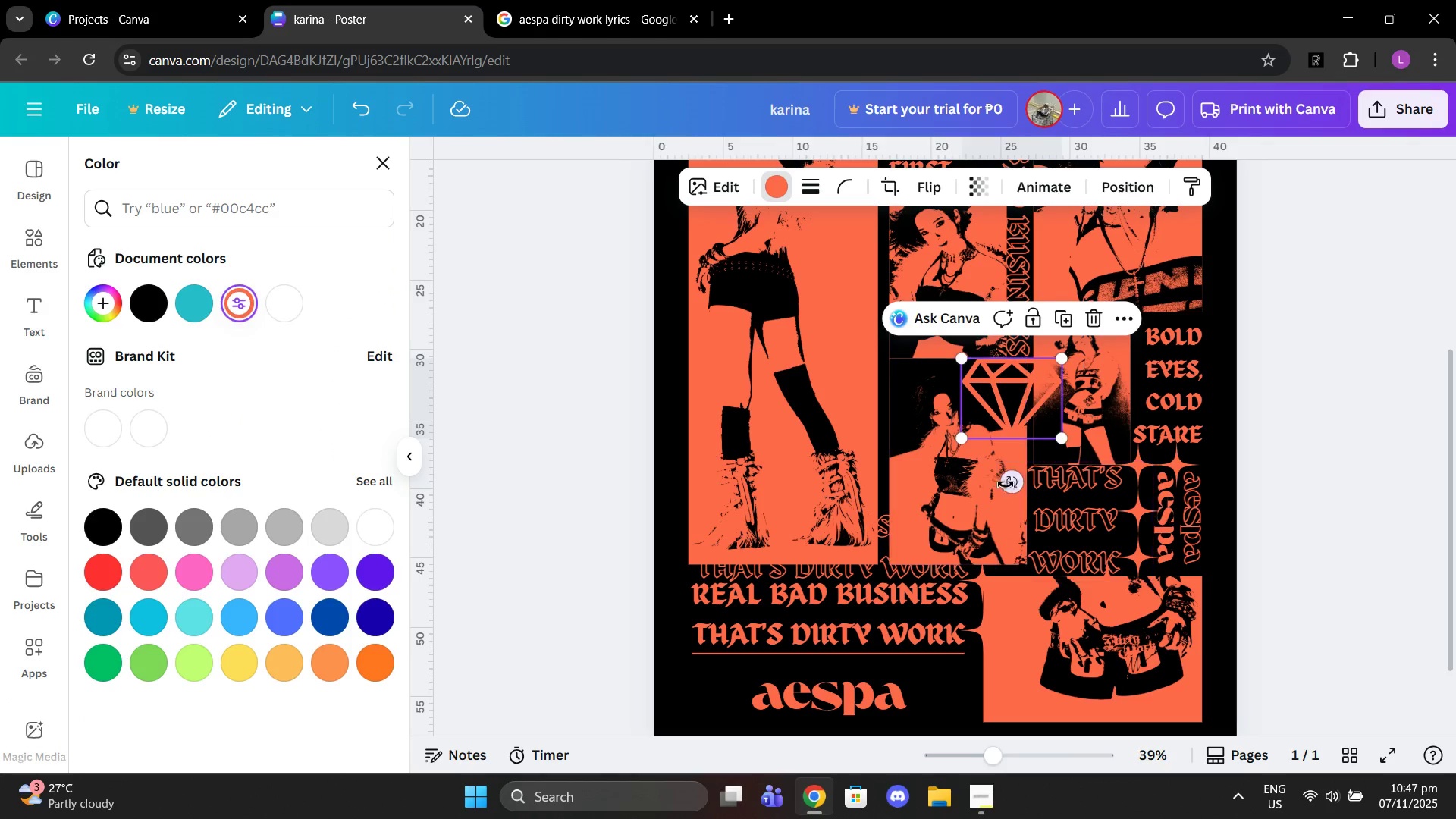 
left_click_drag(start_coordinate=[1011, 487], to_coordinate=[974, 465])
 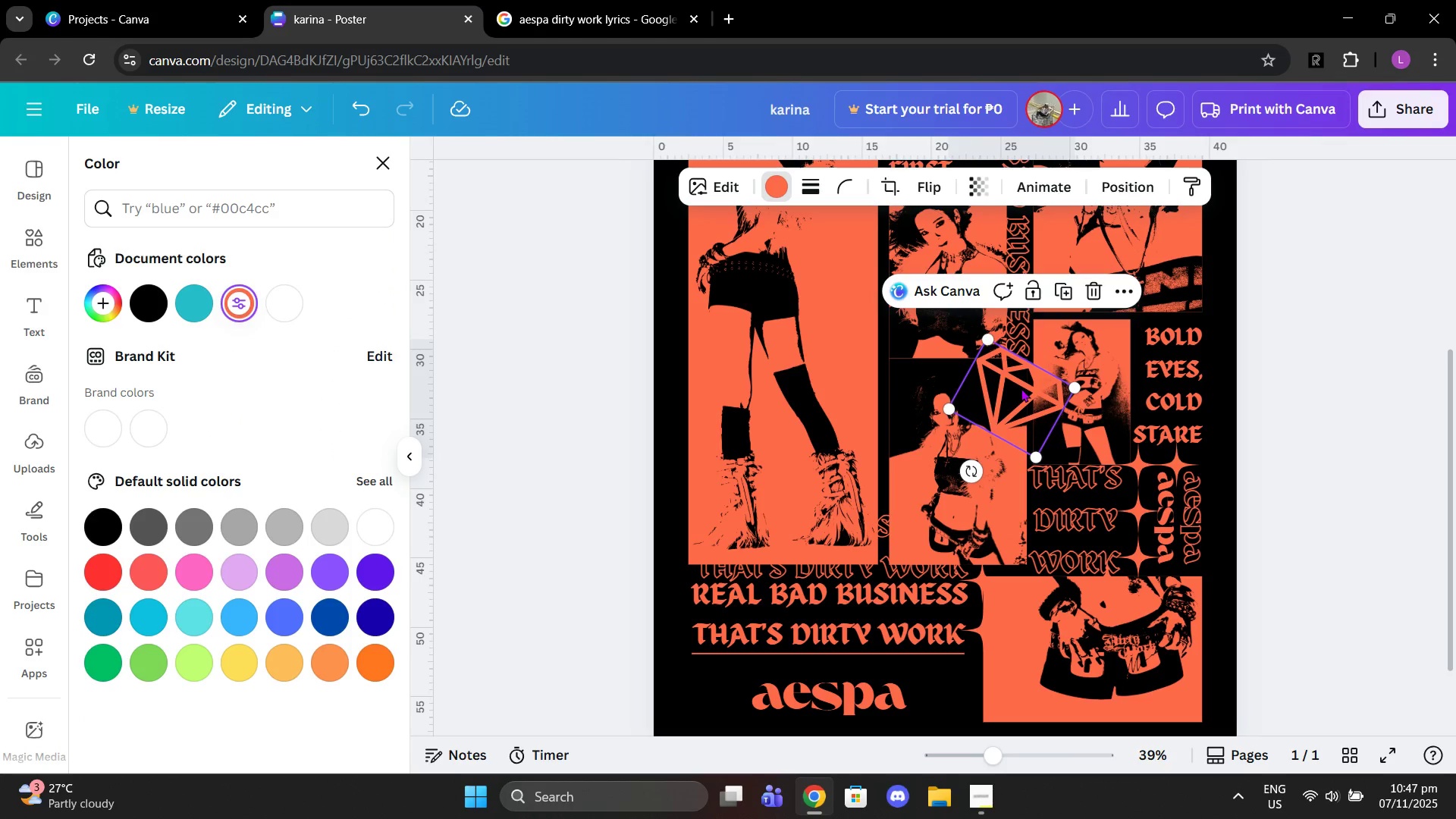 
left_click_drag(start_coordinate=[1021, 388], to_coordinate=[927, 681])
 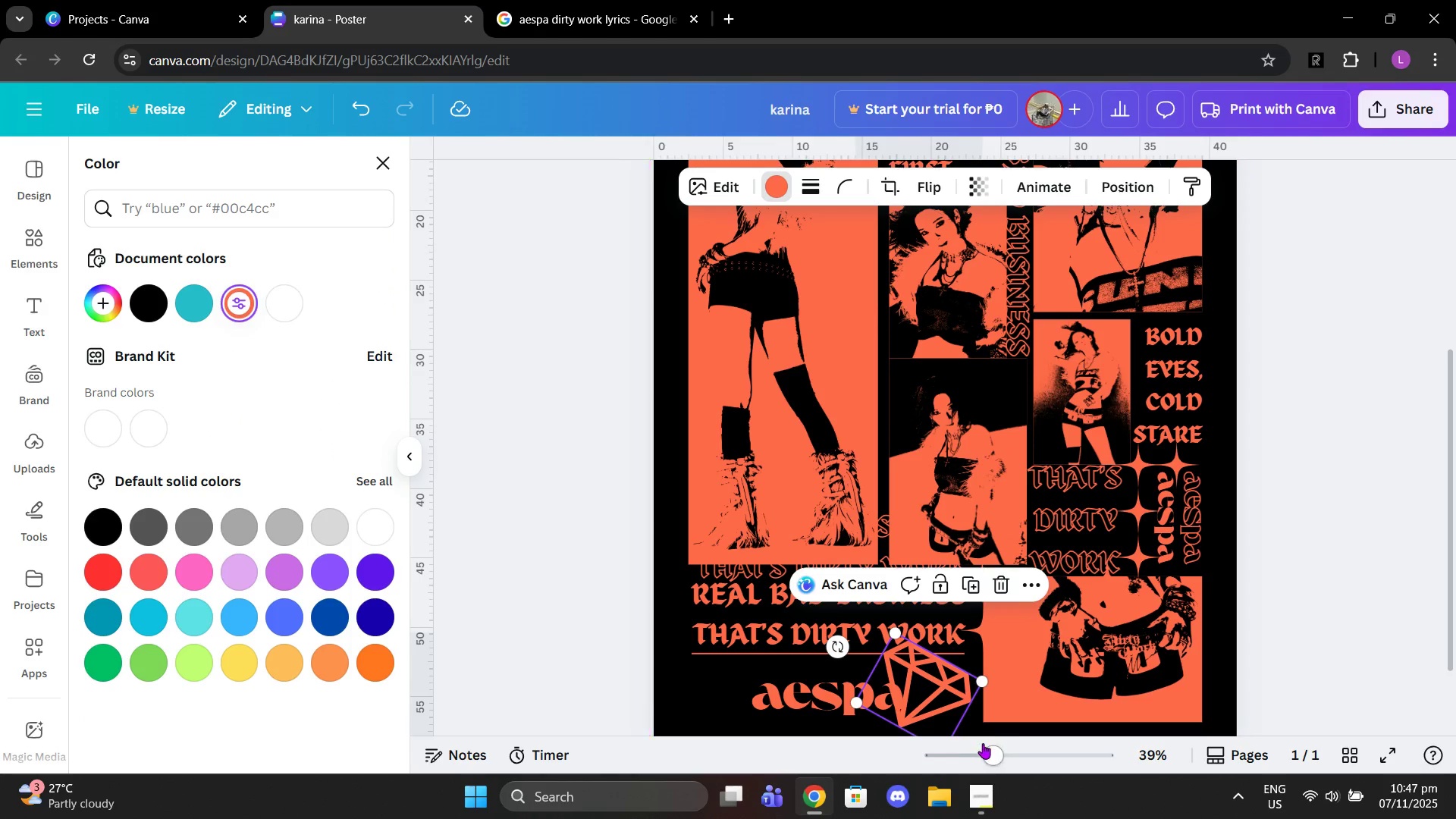 
left_click_drag(start_coordinate=[992, 750], to_coordinate=[980, 749])
 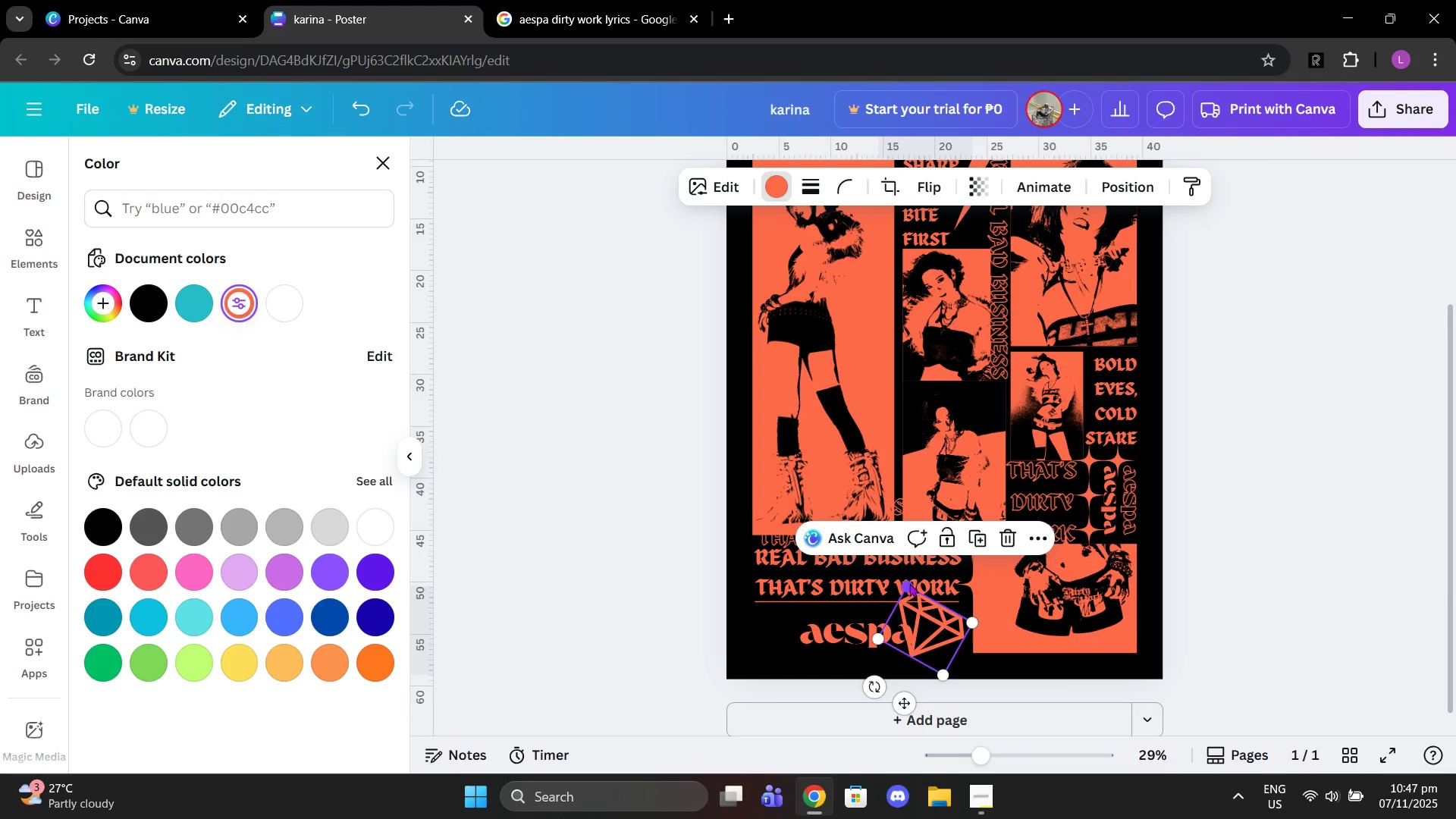 
left_click_drag(start_coordinate=[909, 583], to_coordinate=[931, 606])
 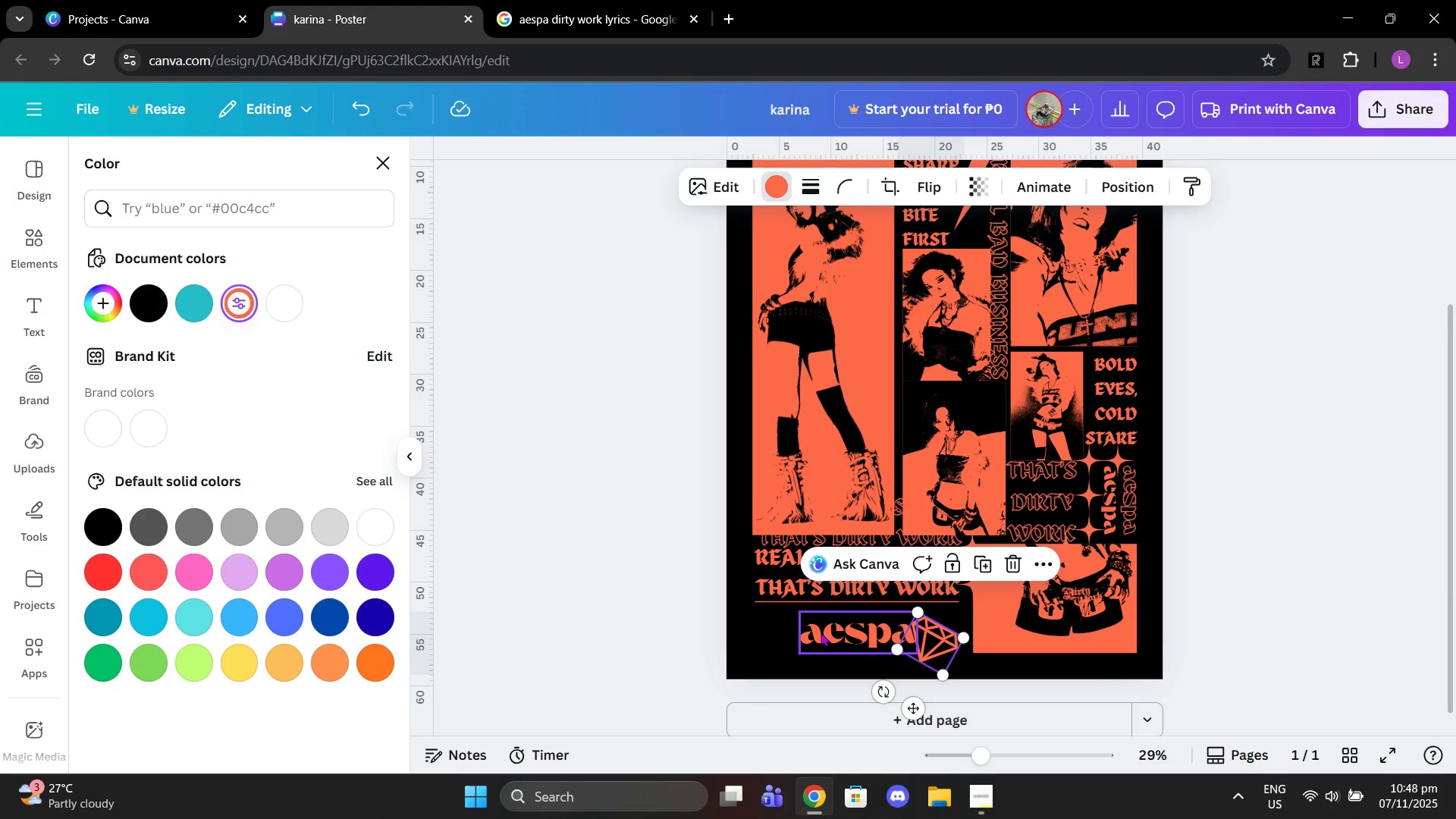 
left_click_drag(start_coordinate=[821, 632], to_coordinate=[811, 629])
 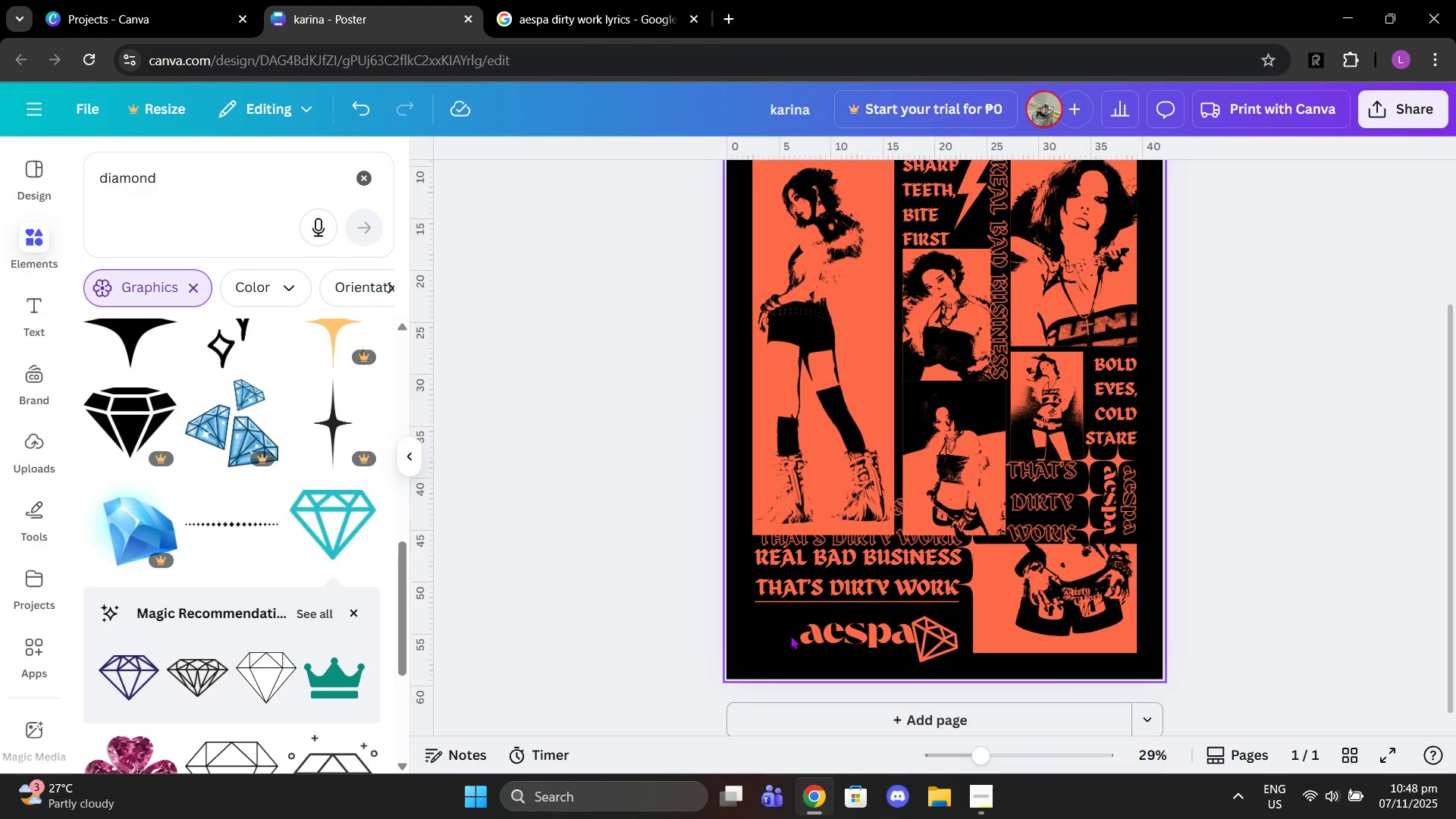 
left_click_drag(start_coordinate=[833, 639], to_coordinate=[789, 633])
 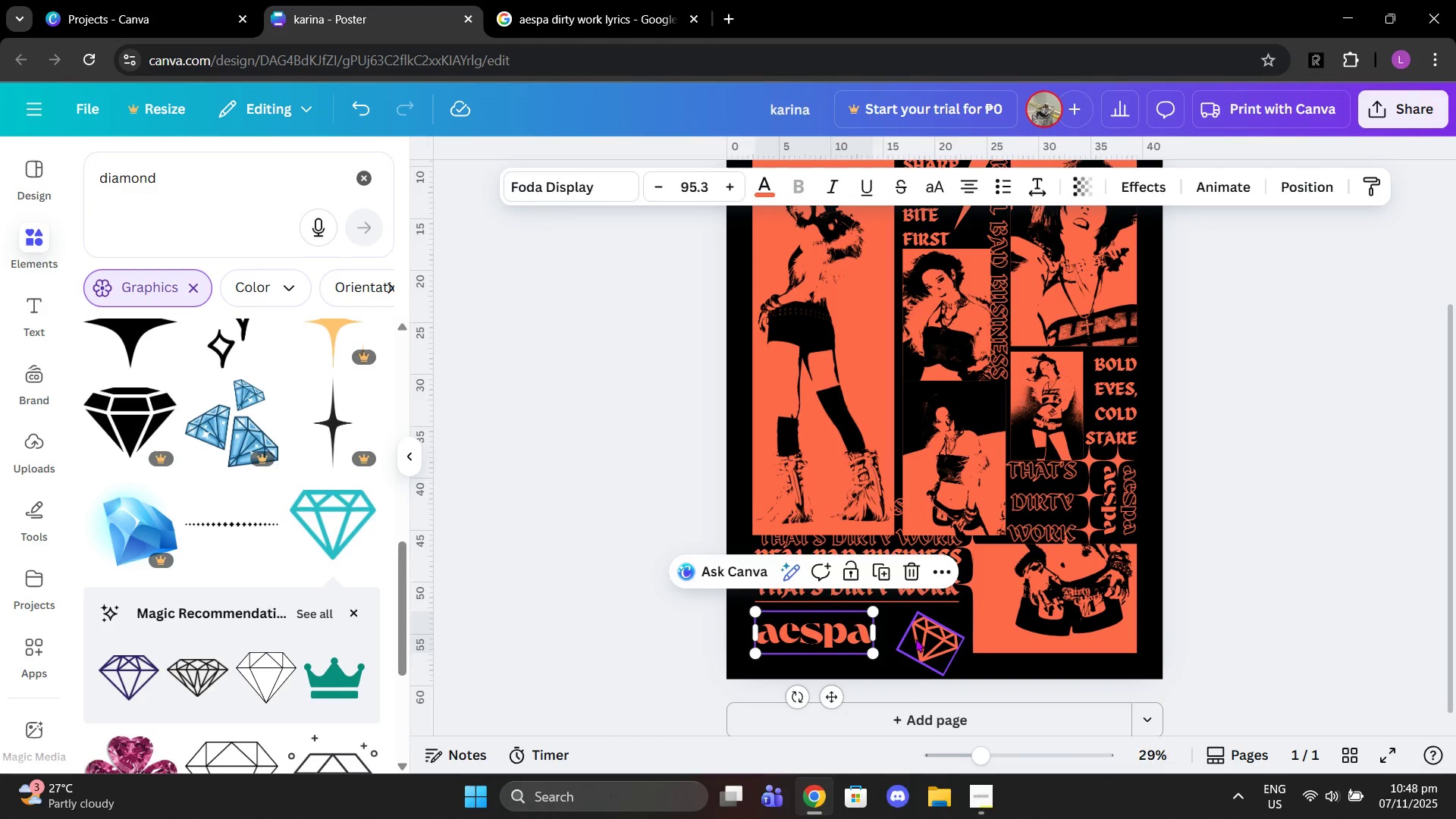 
left_click_drag(start_coordinate=[915, 639], to_coordinate=[891, 626])
 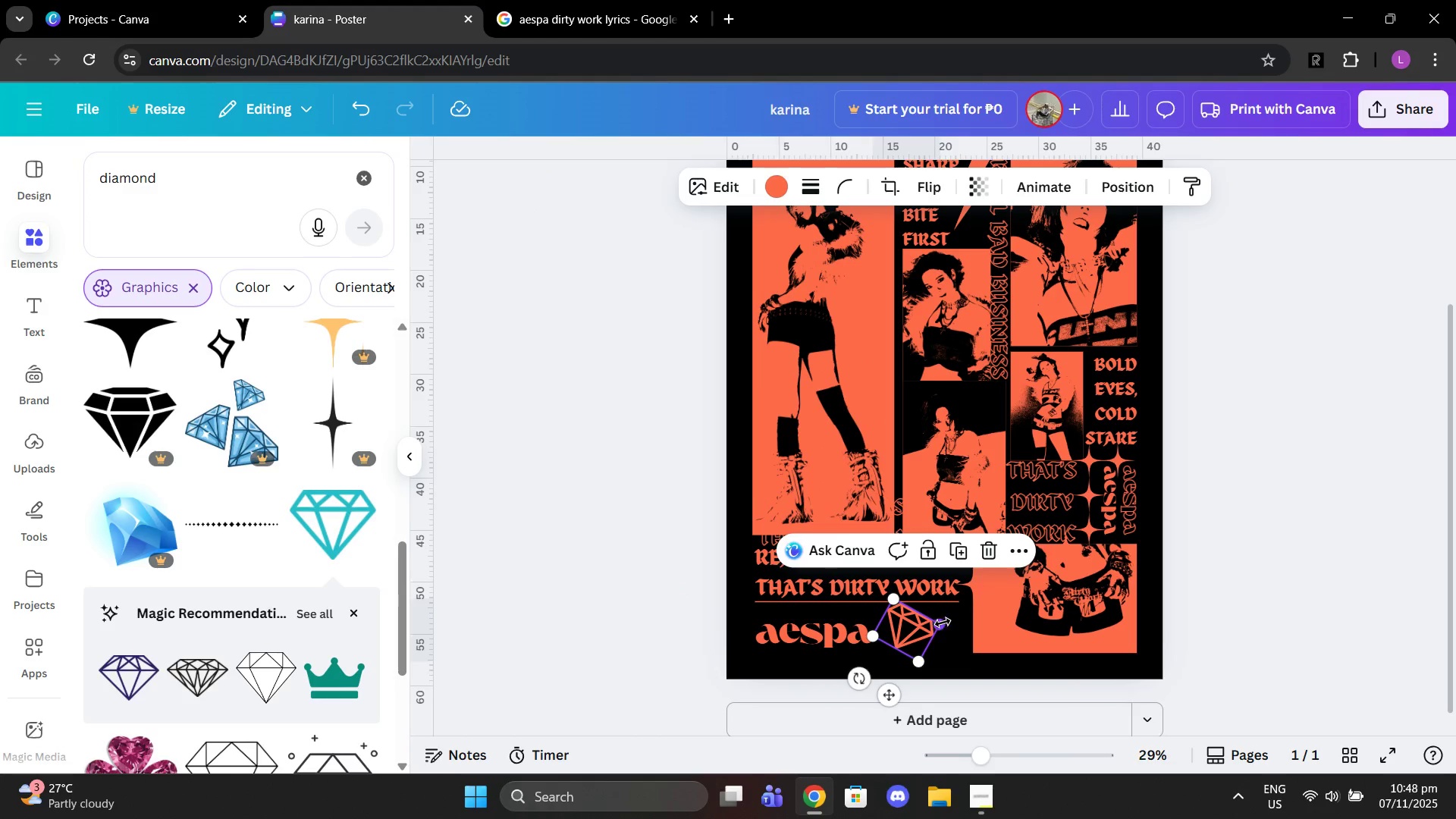 
left_click_drag(start_coordinate=[940, 623], to_coordinate=[952, 621])
 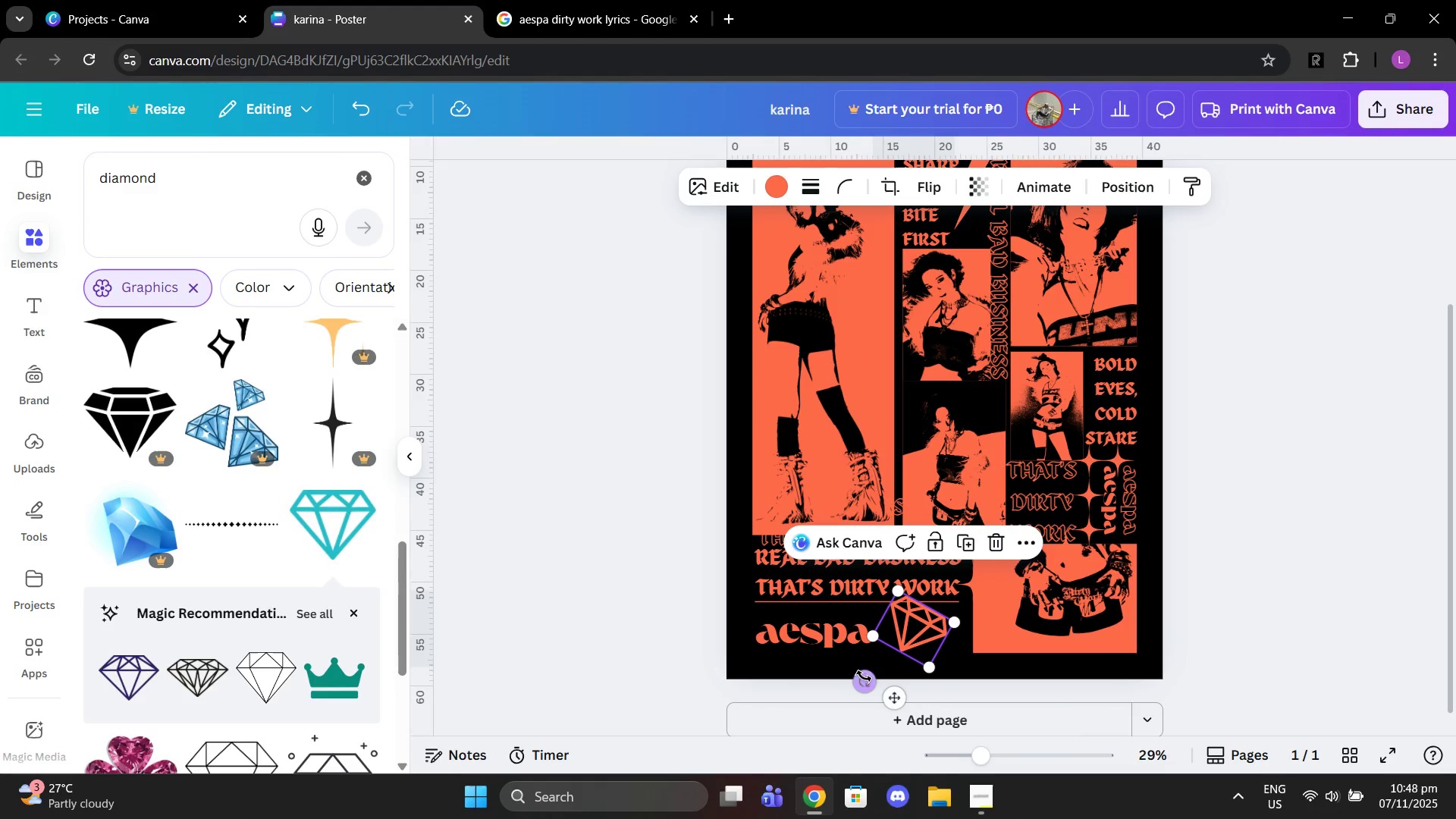 
left_click_drag(start_coordinate=[864, 676], to_coordinate=[931, 659])
 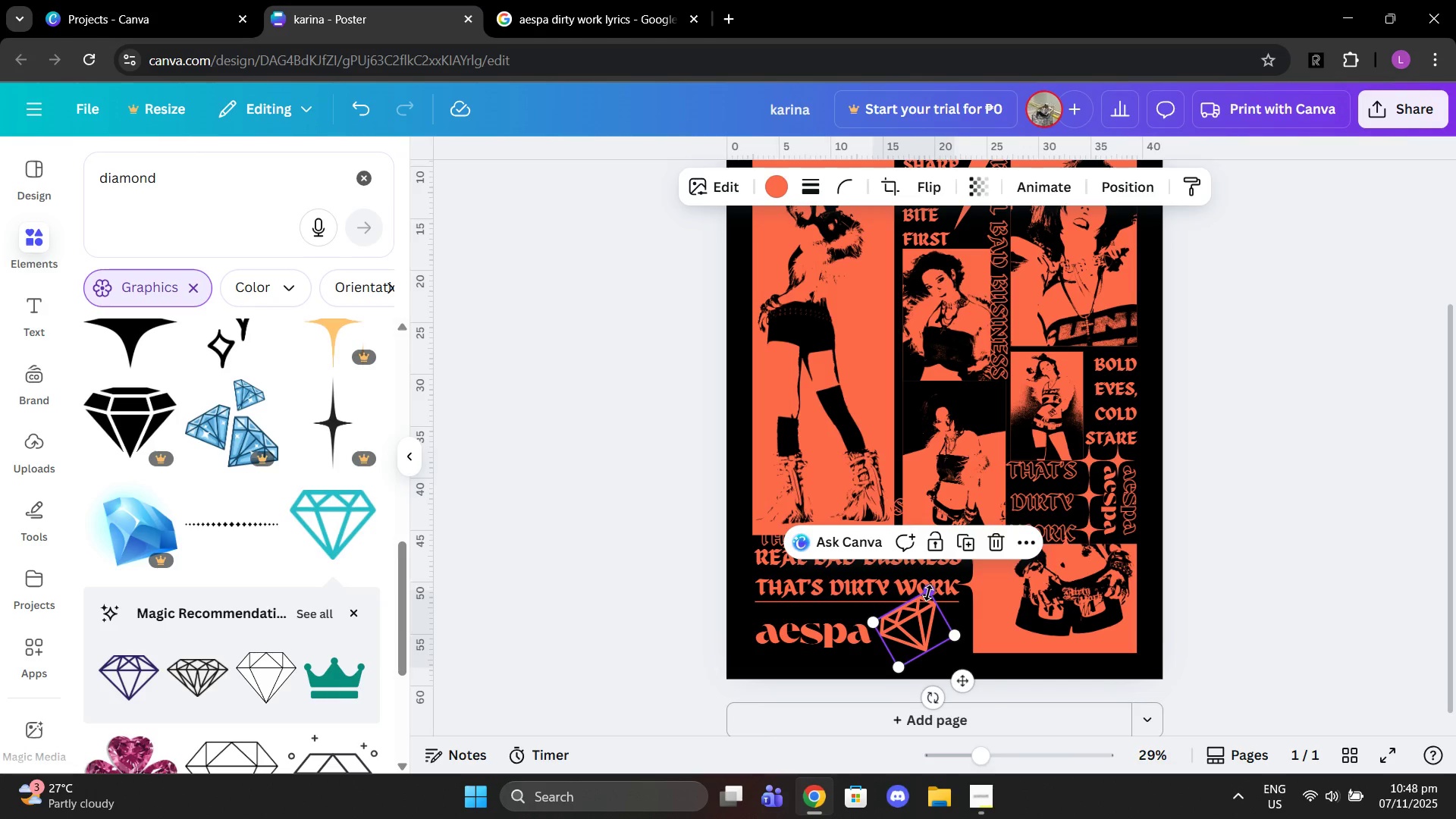 
left_click_drag(start_coordinate=[928, 593], to_coordinate=[915, 610])
 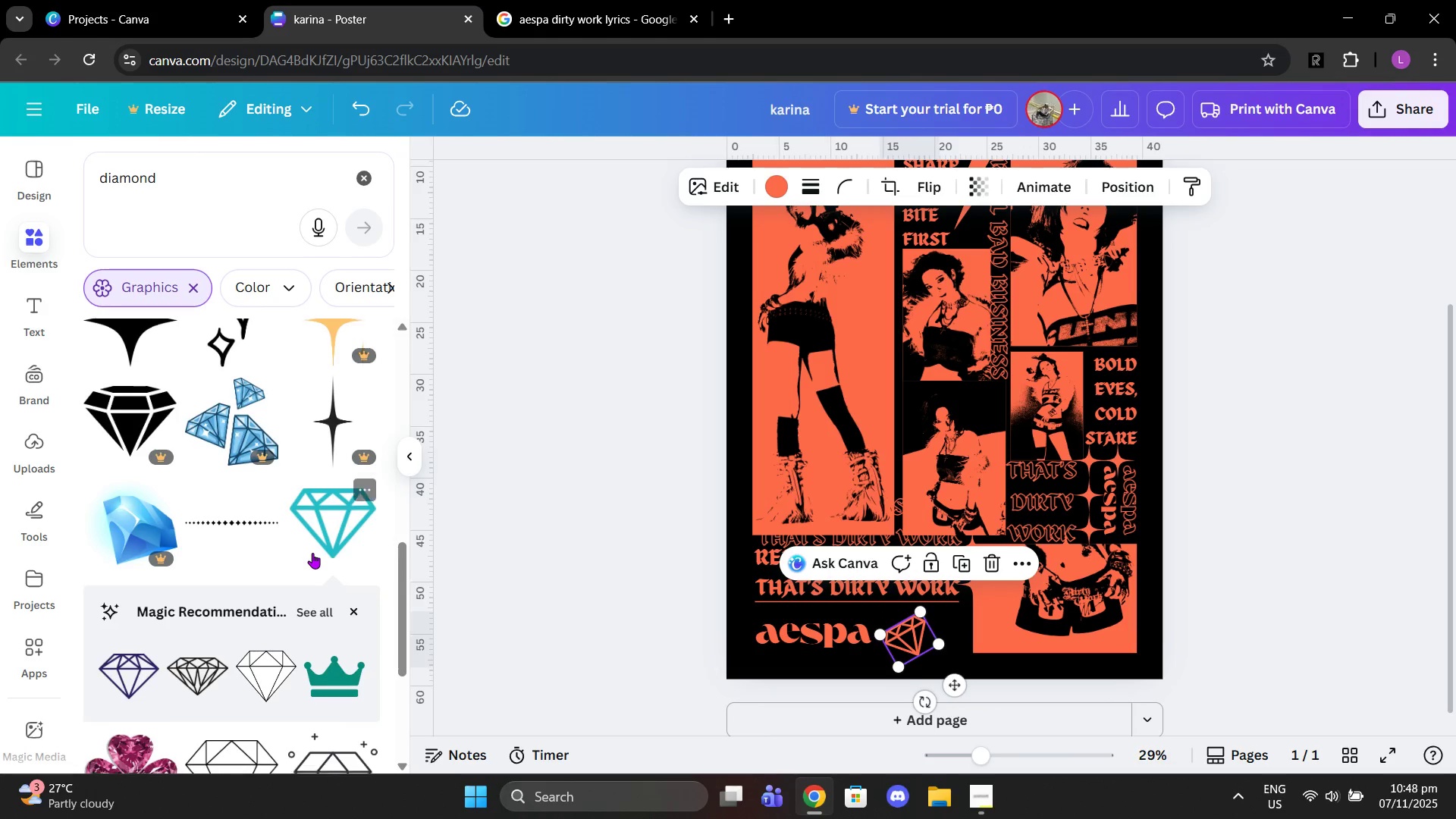 
scroll: coordinate [318, 553], scroll_direction: down, amount: 2.0
 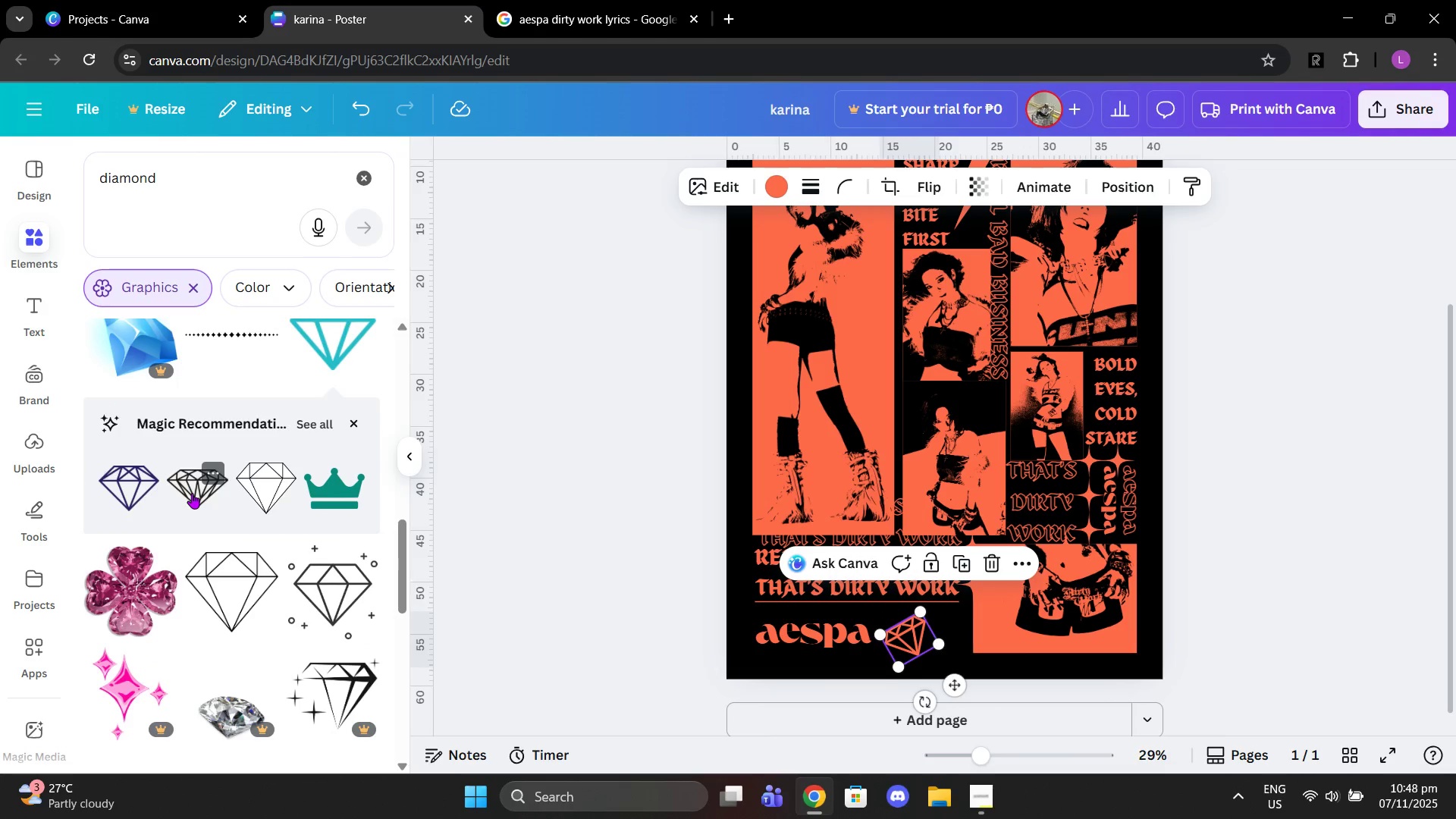 
left_click([192, 493])
 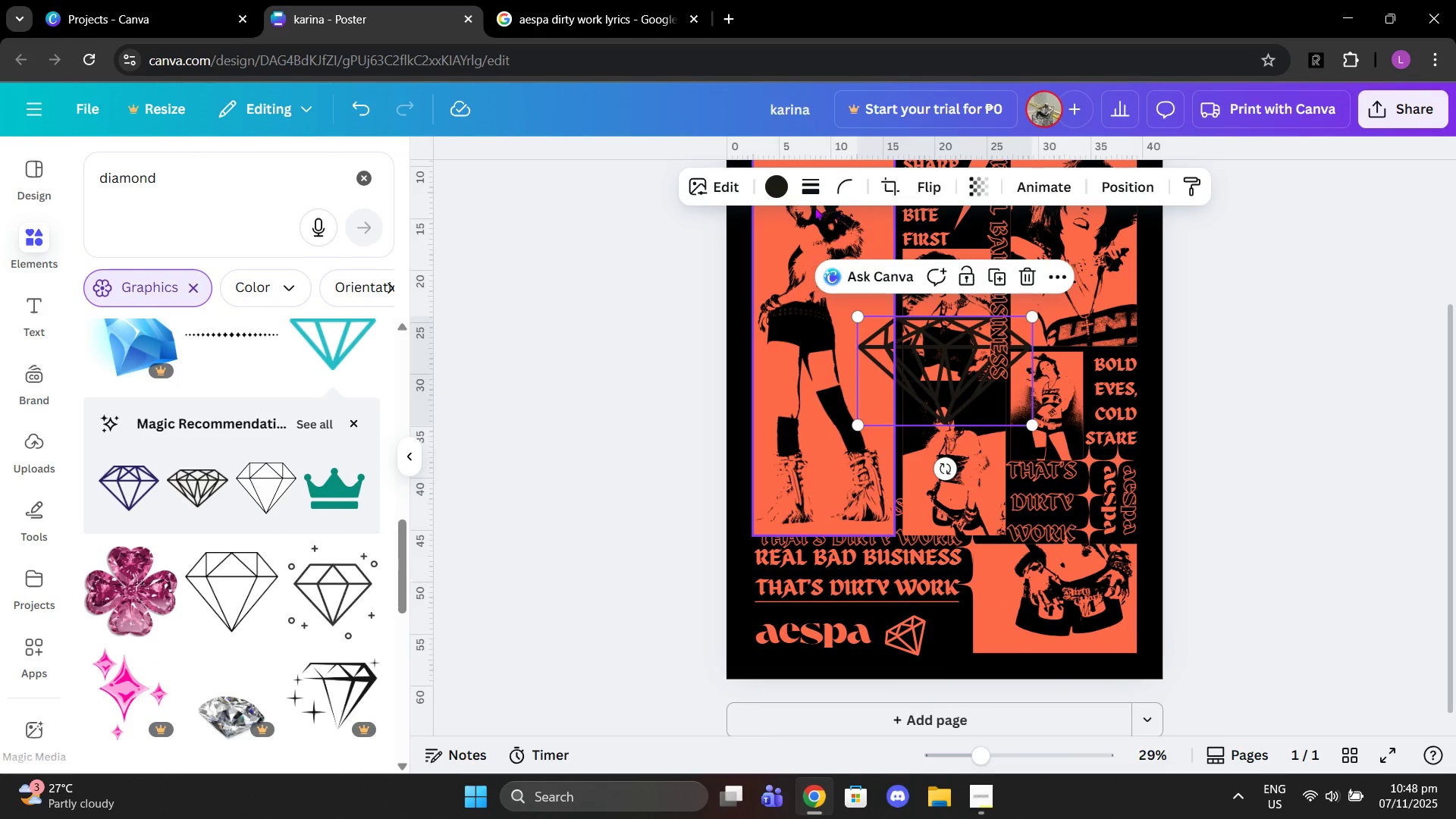 
left_click([783, 190])
 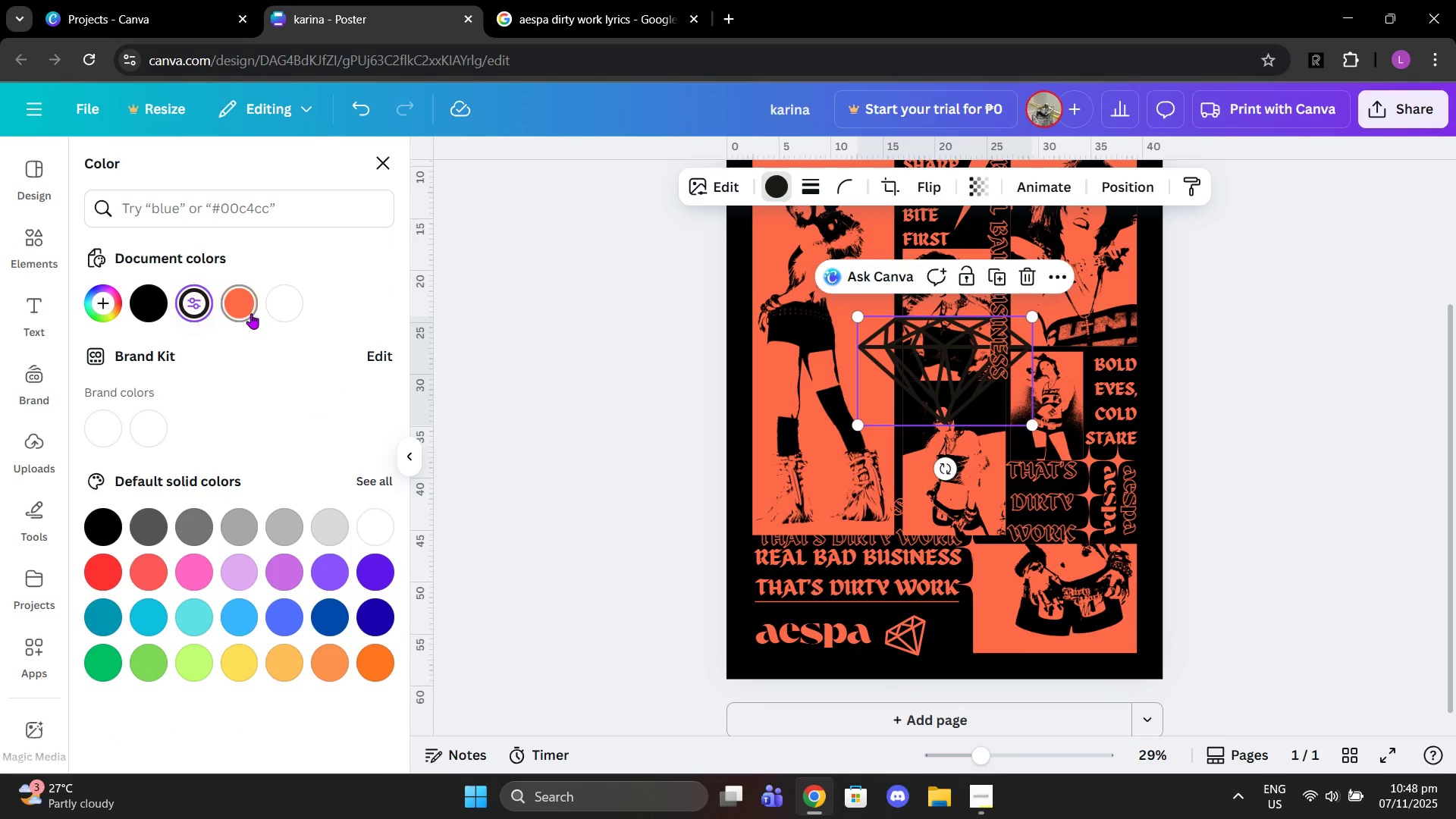 
left_click([251, 313])
 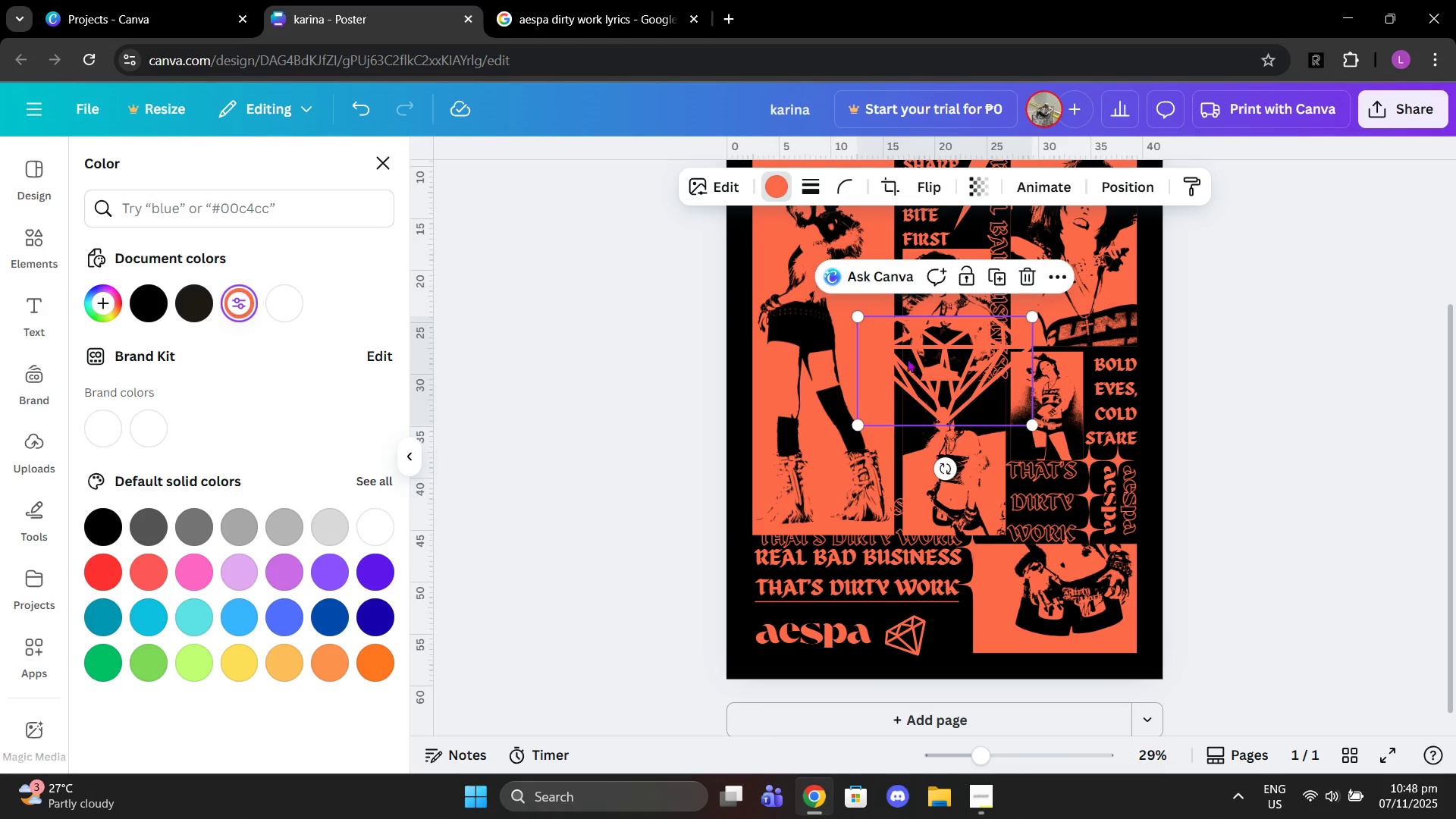 
left_click_drag(start_coordinate=[907, 359], to_coordinate=[930, 571])
 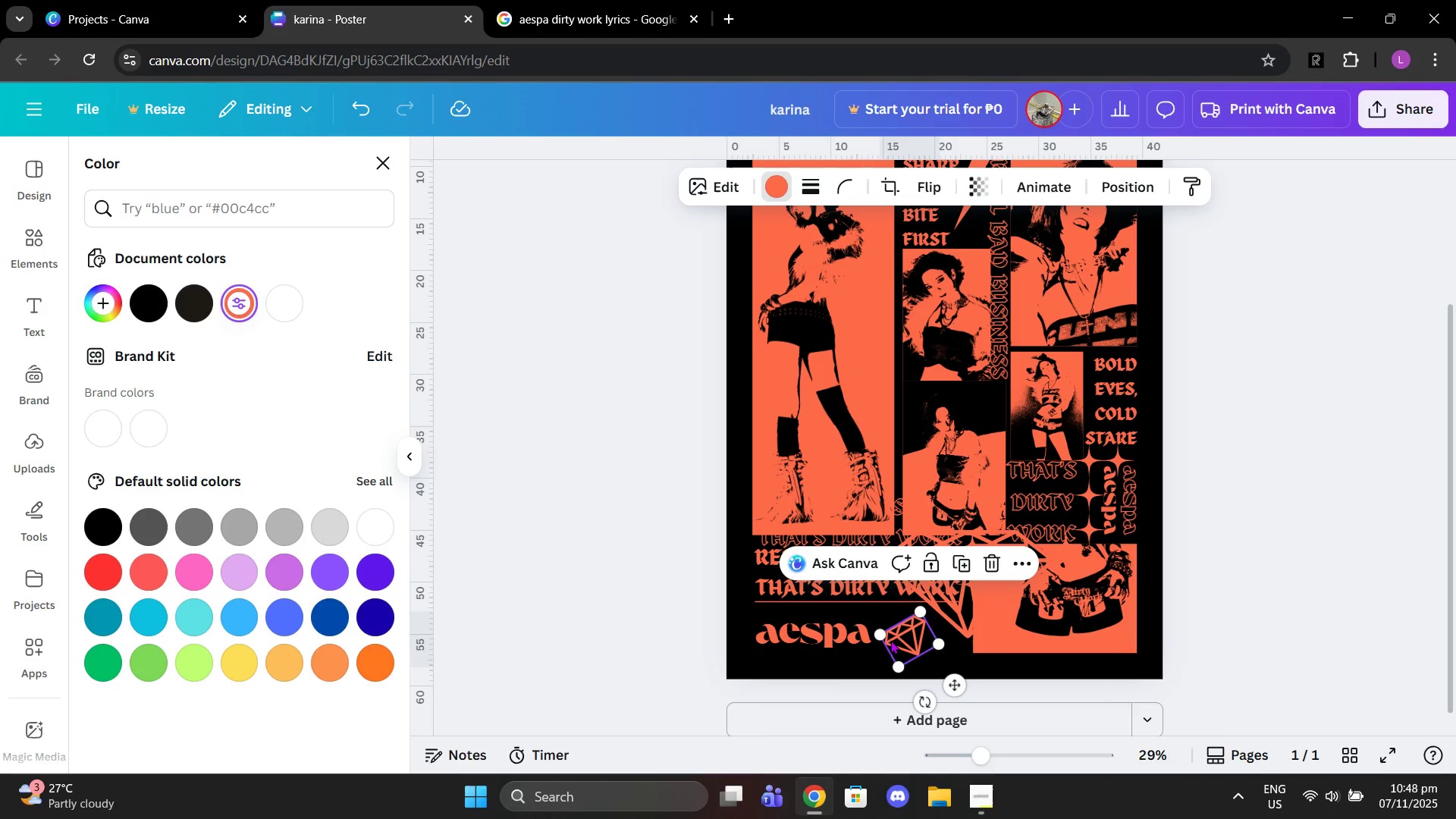 
left_click([890, 640])
 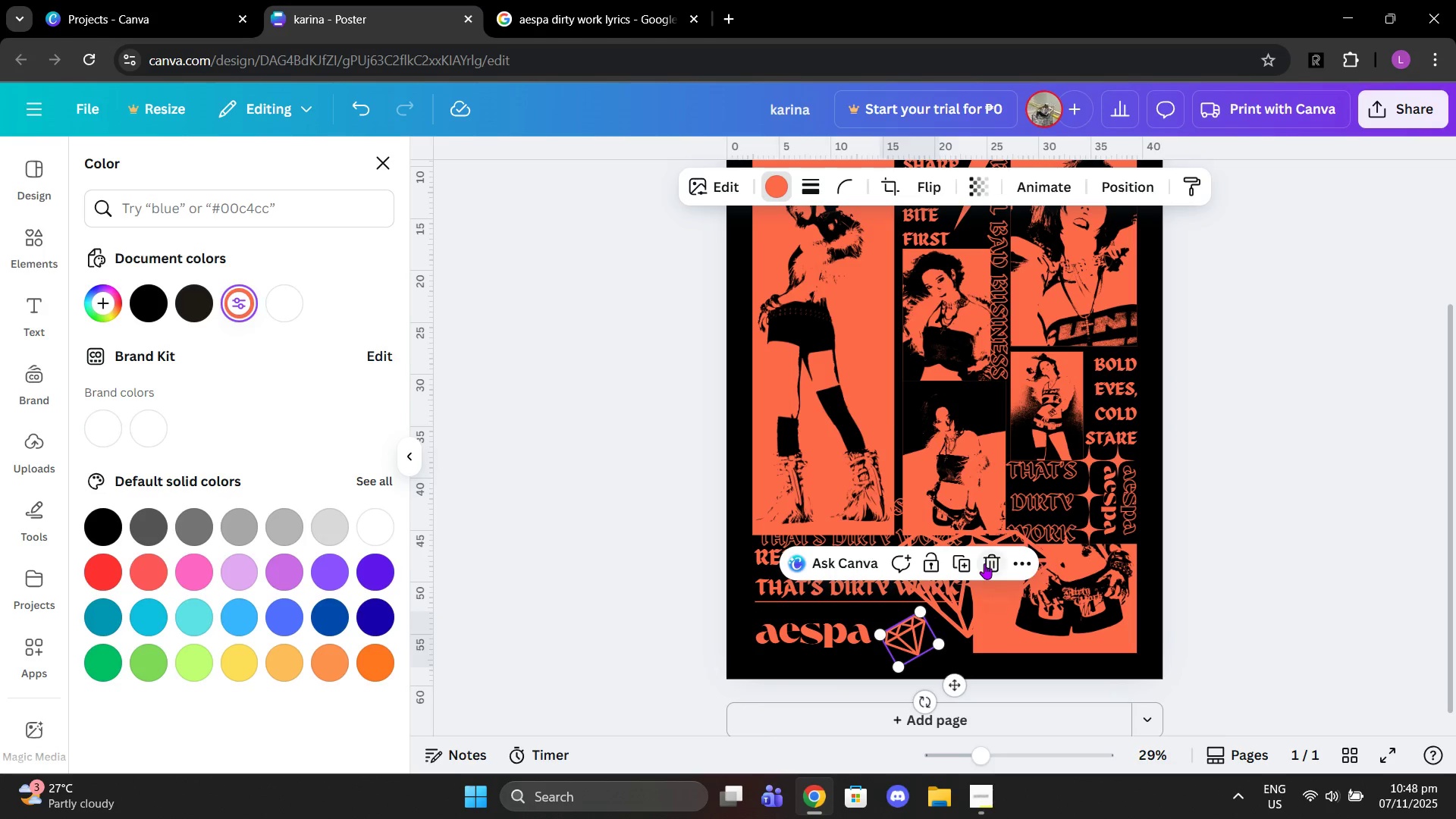 
left_click([984, 563])
 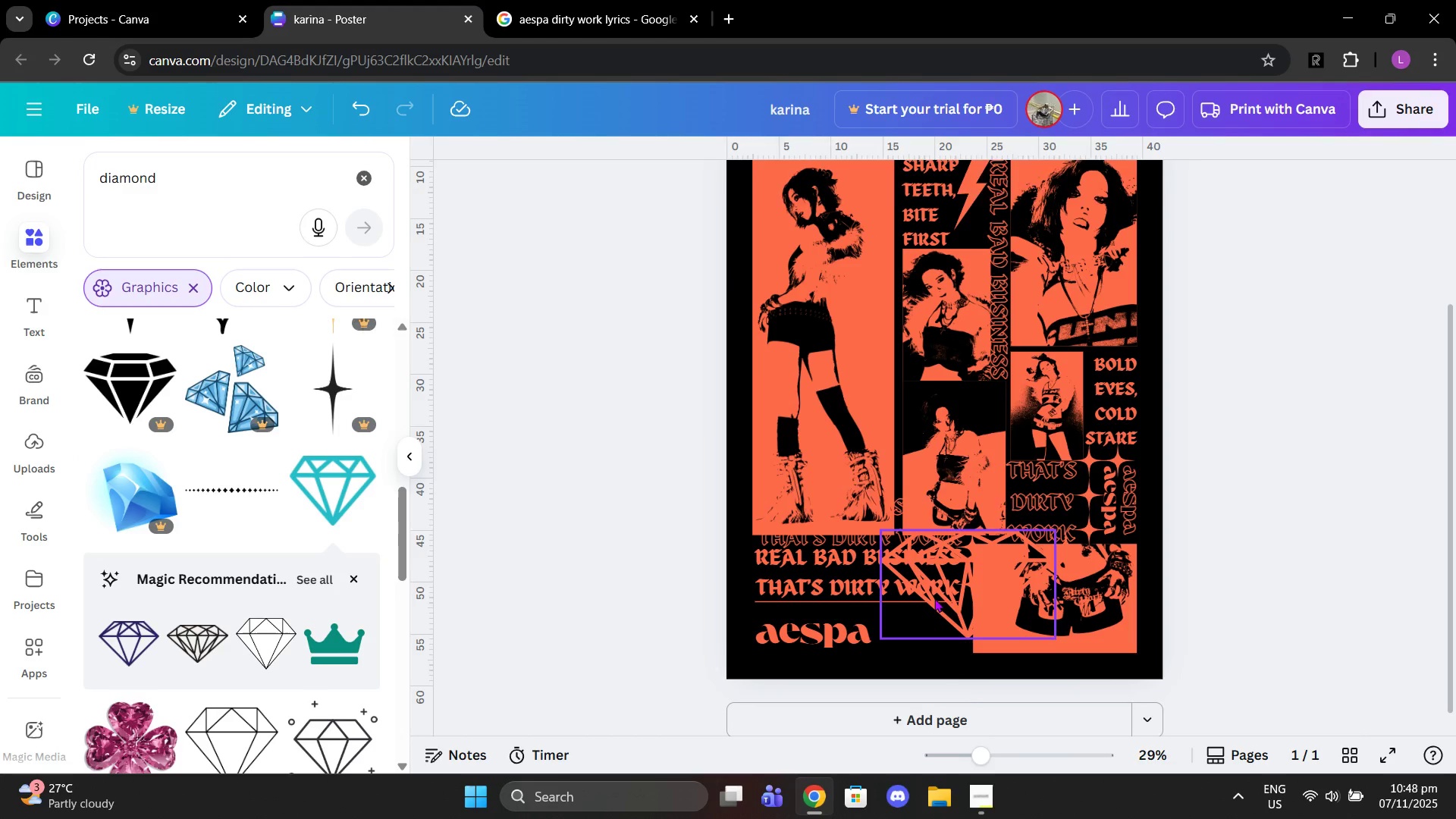 
left_click_drag(start_coordinate=[936, 597], to_coordinate=[822, 634])